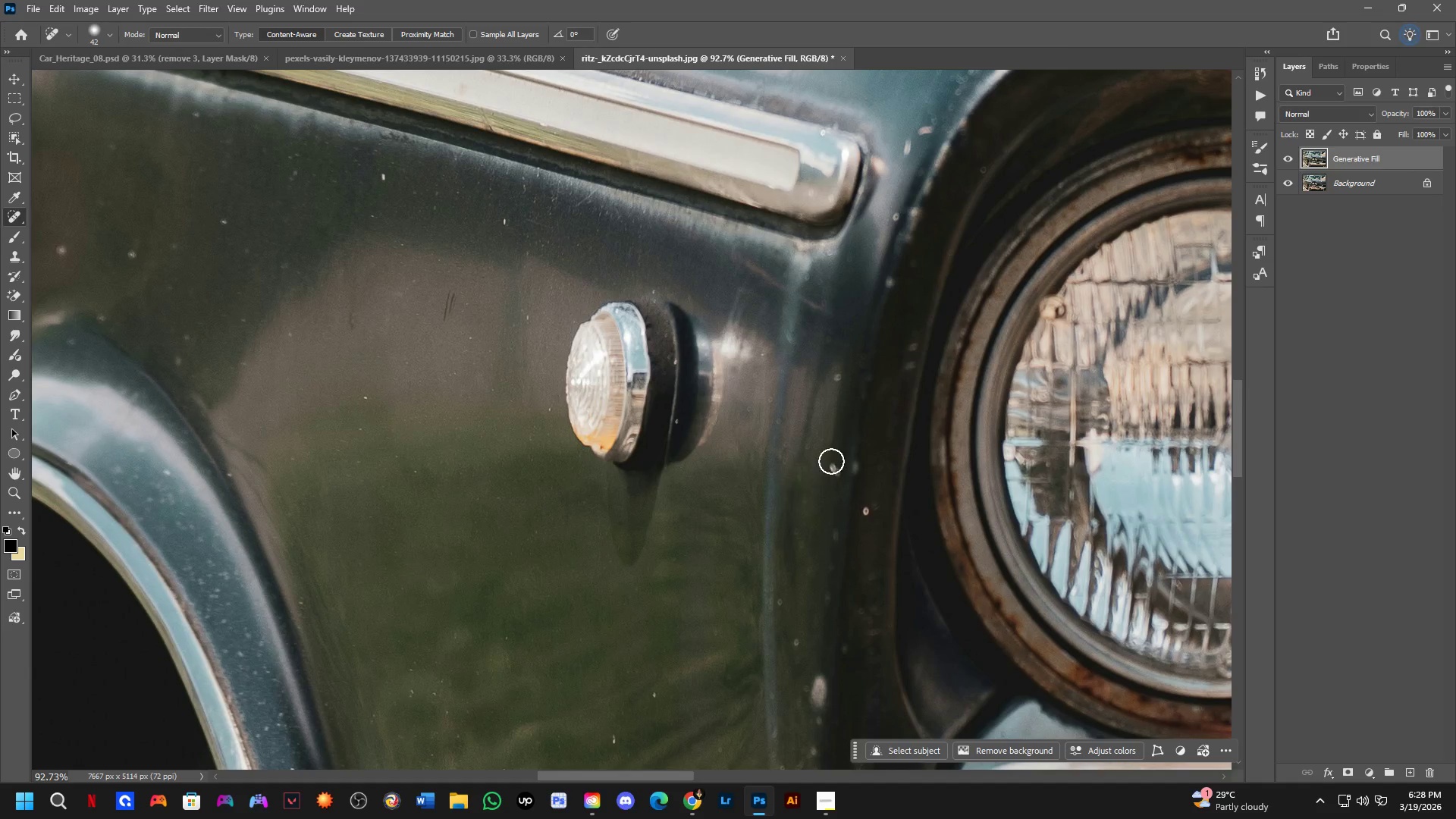 
left_click_drag(start_coordinate=[833, 461], to_coordinate=[833, 483])
 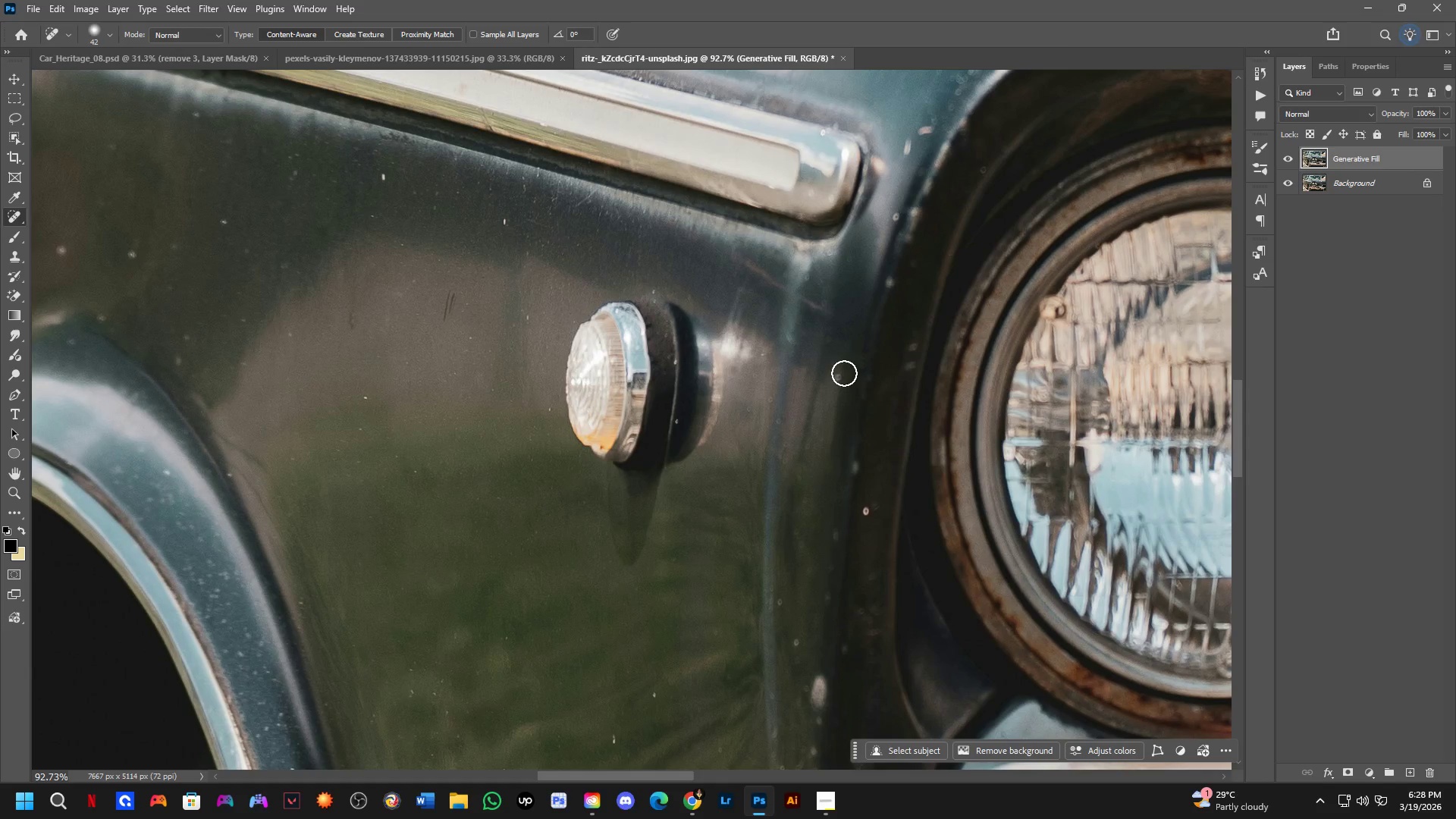 
left_click_drag(start_coordinate=[840, 359], to_coordinate=[836, 387])
 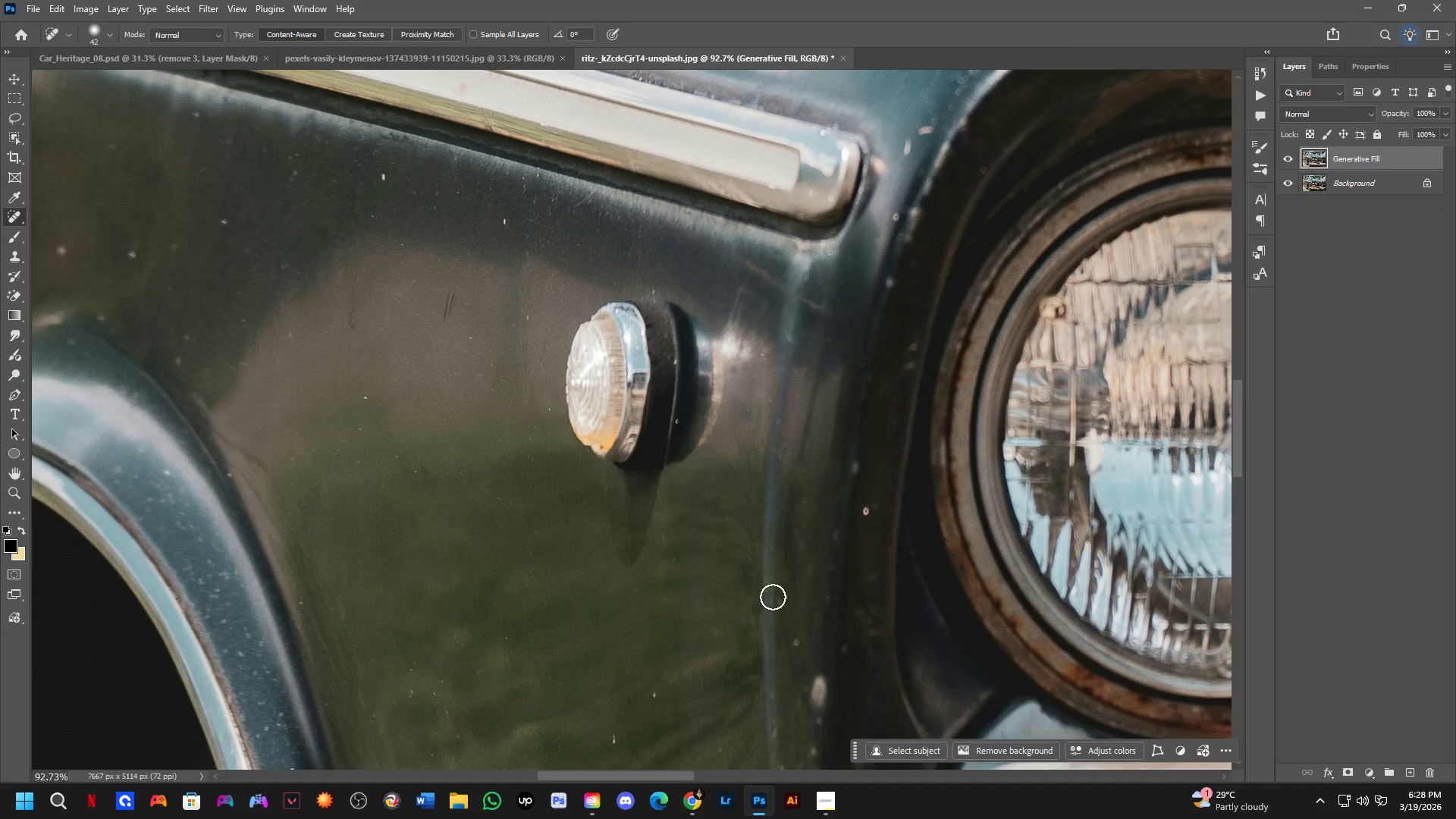 
left_click_drag(start_coordinate=[776, 586], to_coordinate=[779, 617])
 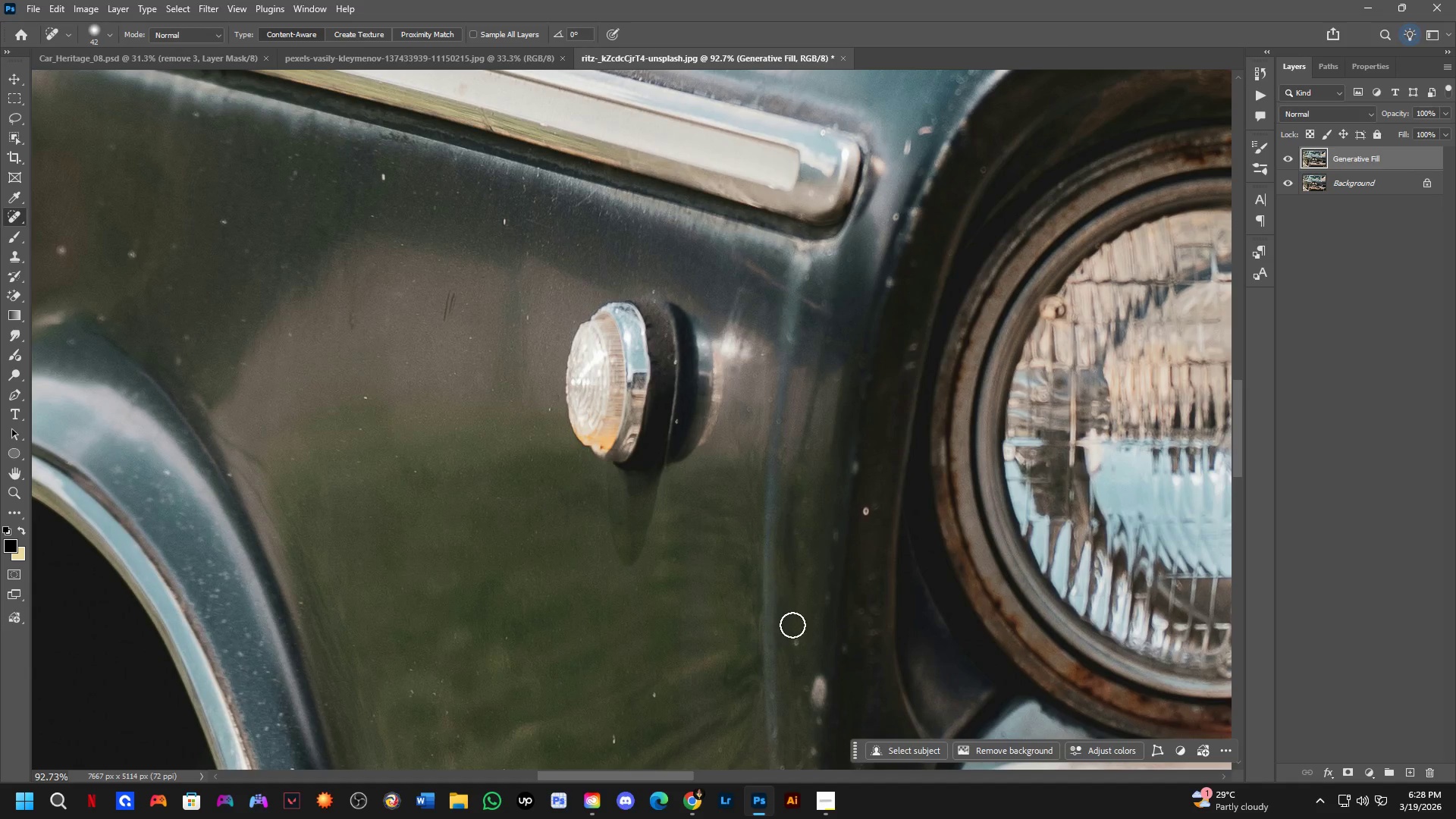 
left_click_drag(start_coordinate=[797, 626], to_coordinate=[797, 657])
 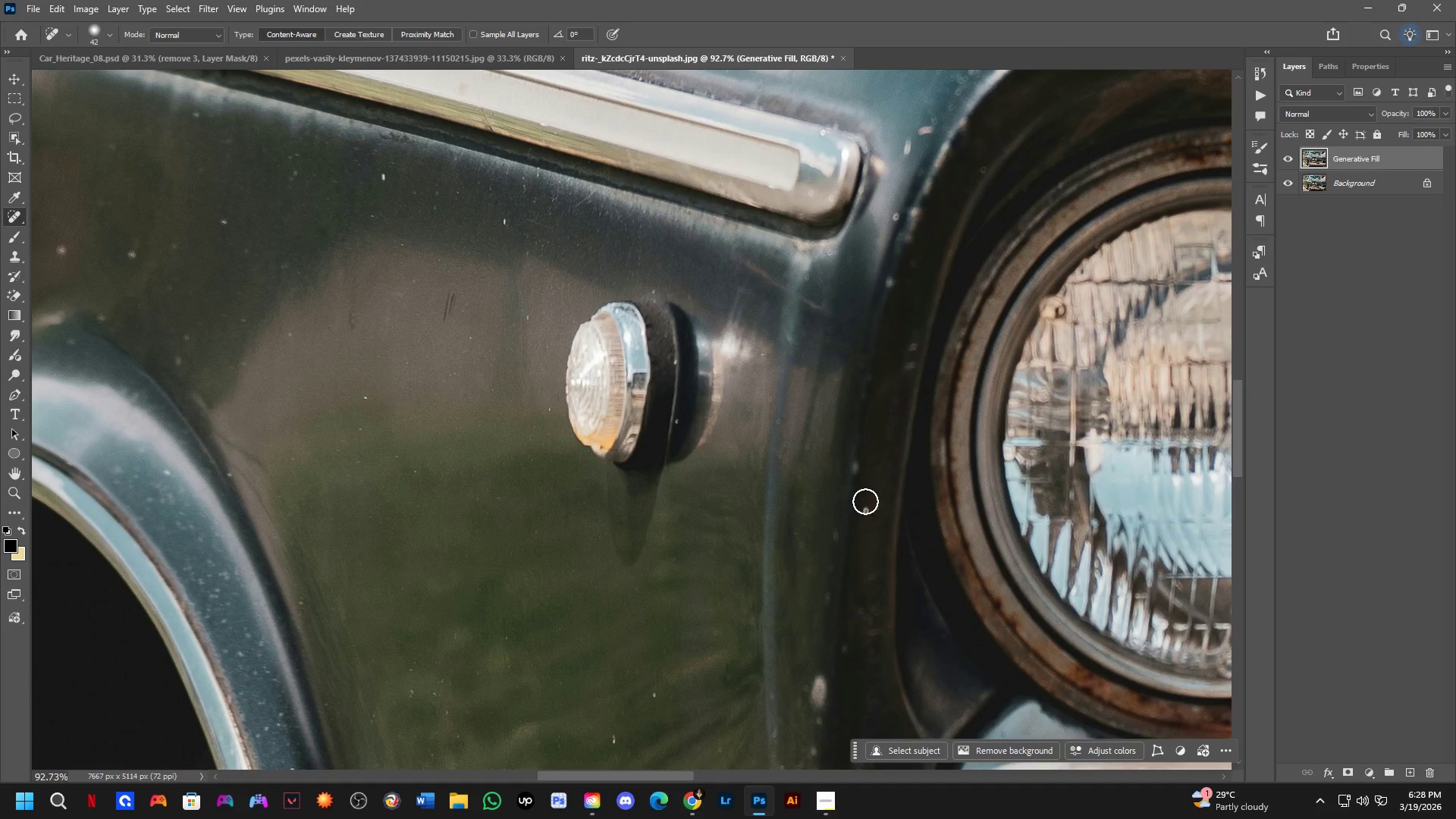 
left_click_drag(start_coordinate=[868, 508], to_coordinate=[868, 526])
 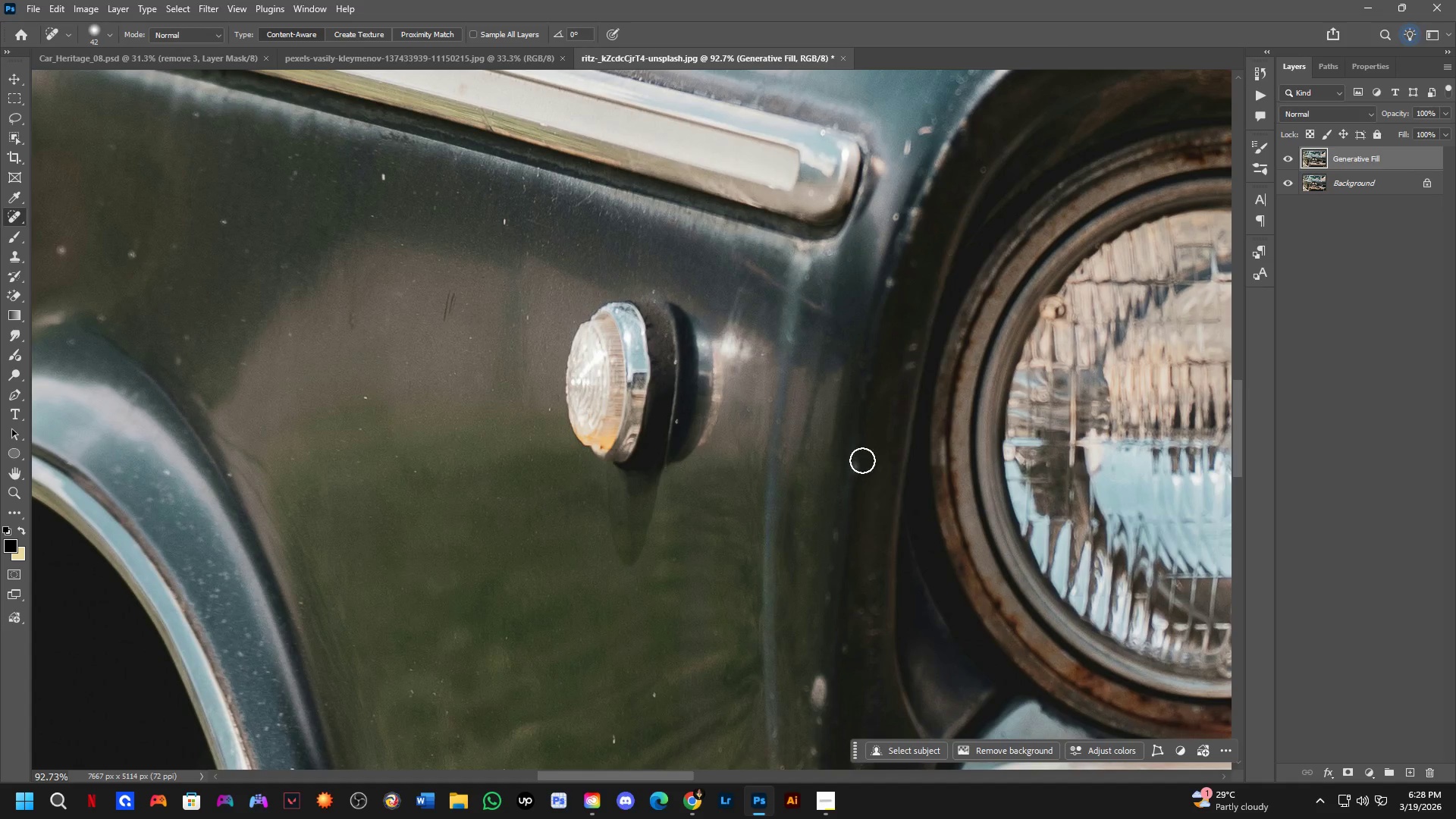 
left_click_drag(start_coordinate=[858, 464], to_coordinate=[854, 485])
 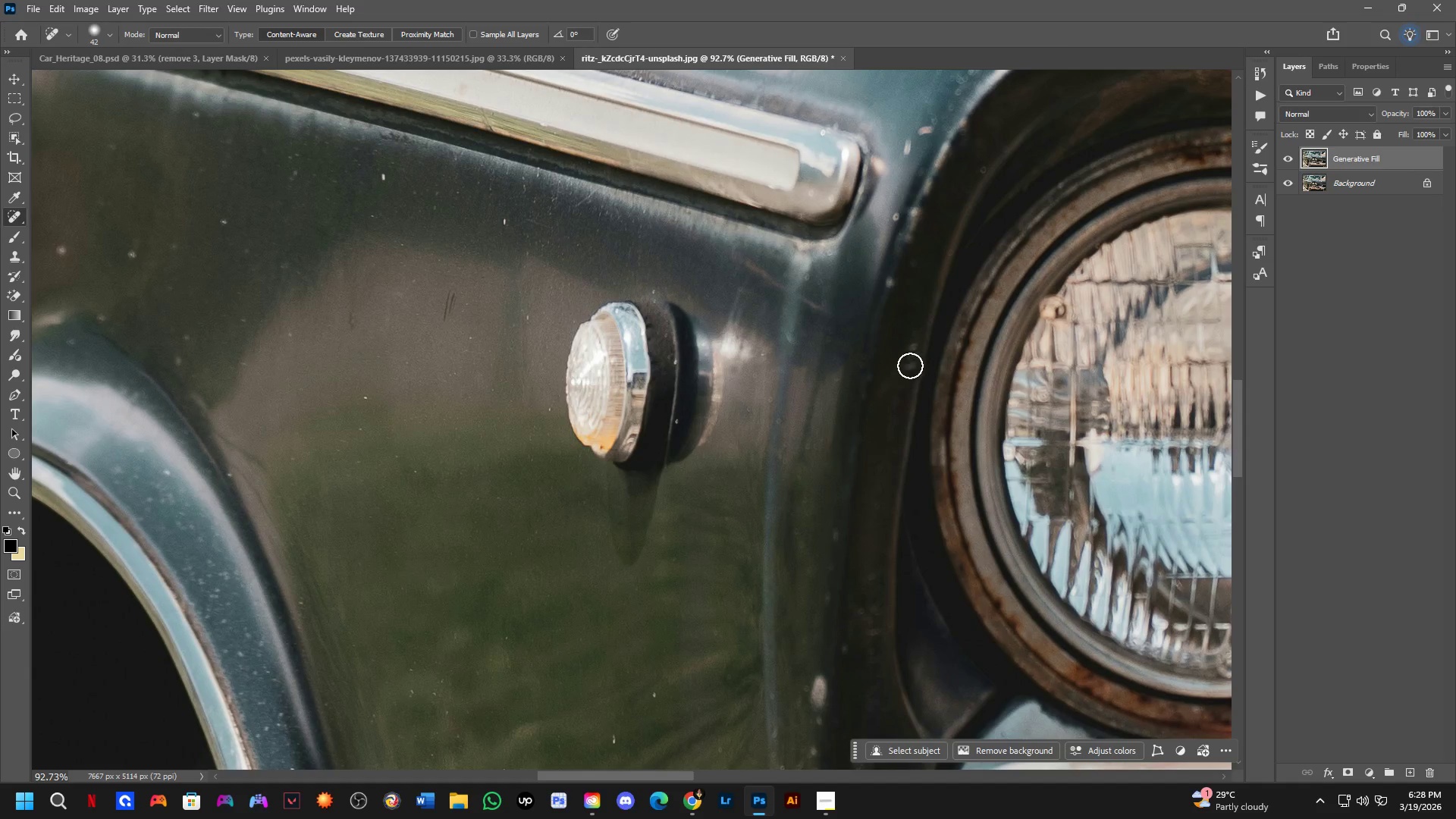 
left_click_drag(start_coordinate=[913, 359], to_coordinate=[910, 369])
 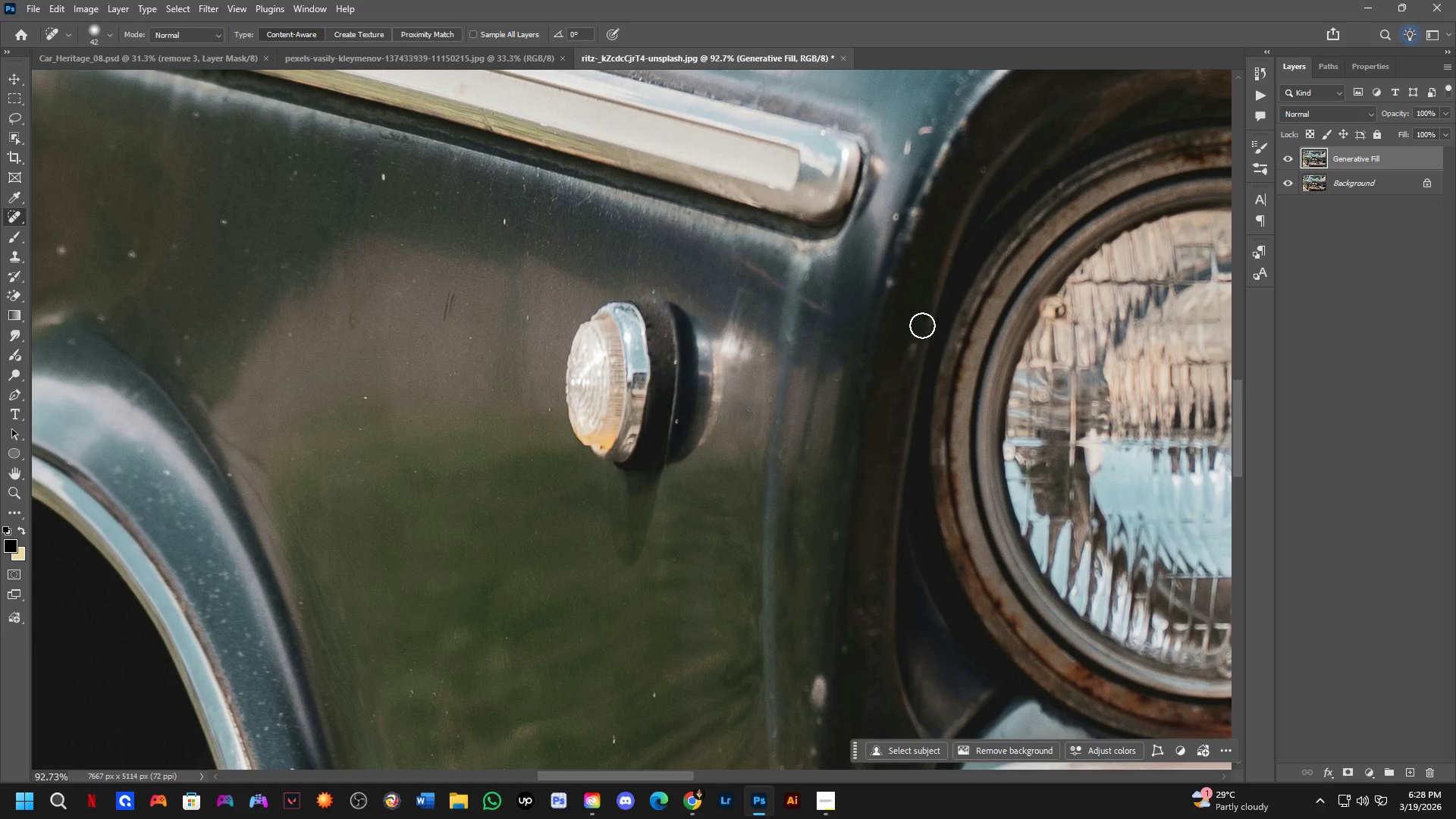 
left_click_drag(start_coordinate=[919, 331], to_coordinate=[900, 379])
 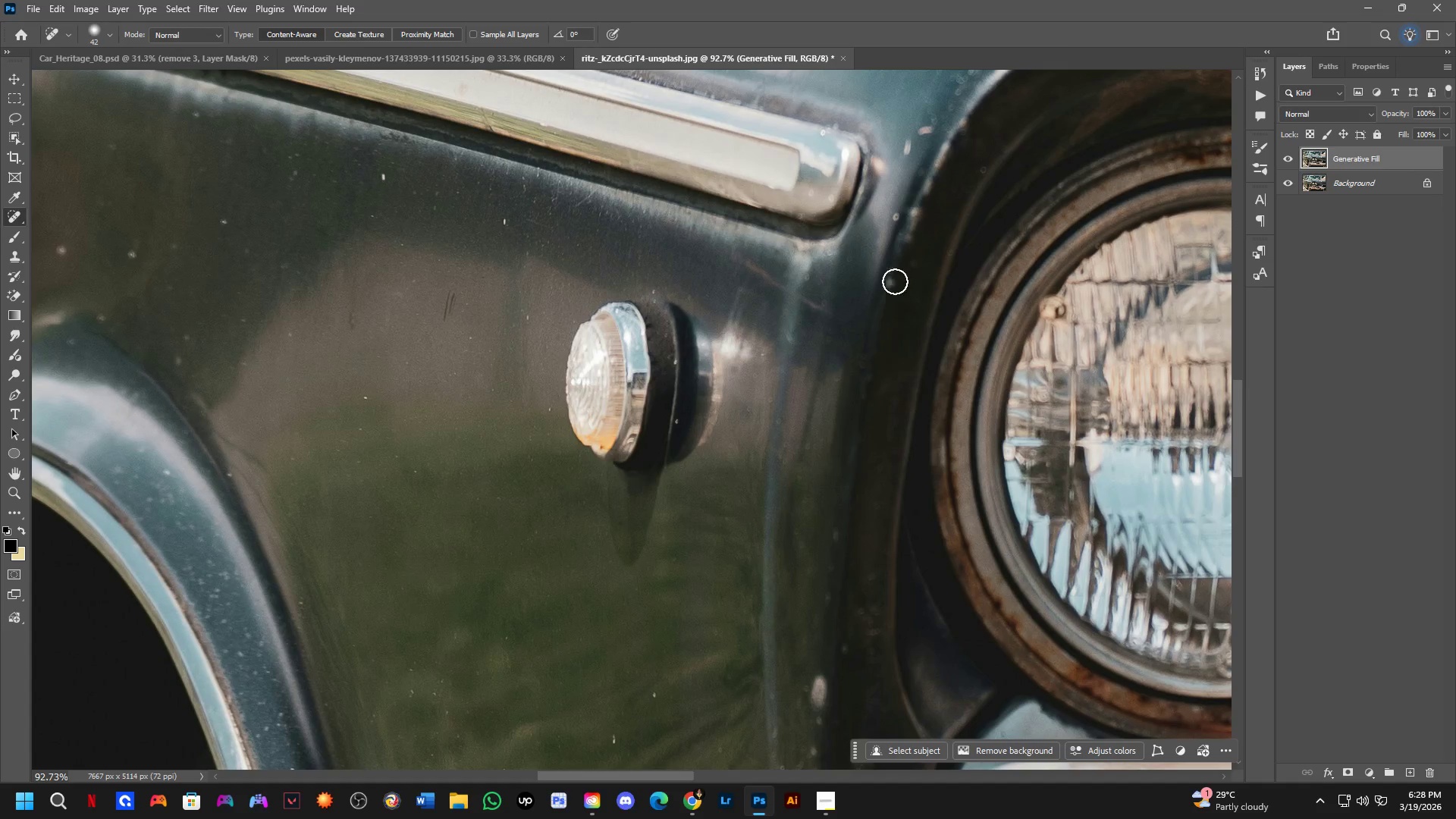 
left_click_drag(start_coordinate=[893, 272], to_coordinate=[883, 318])
 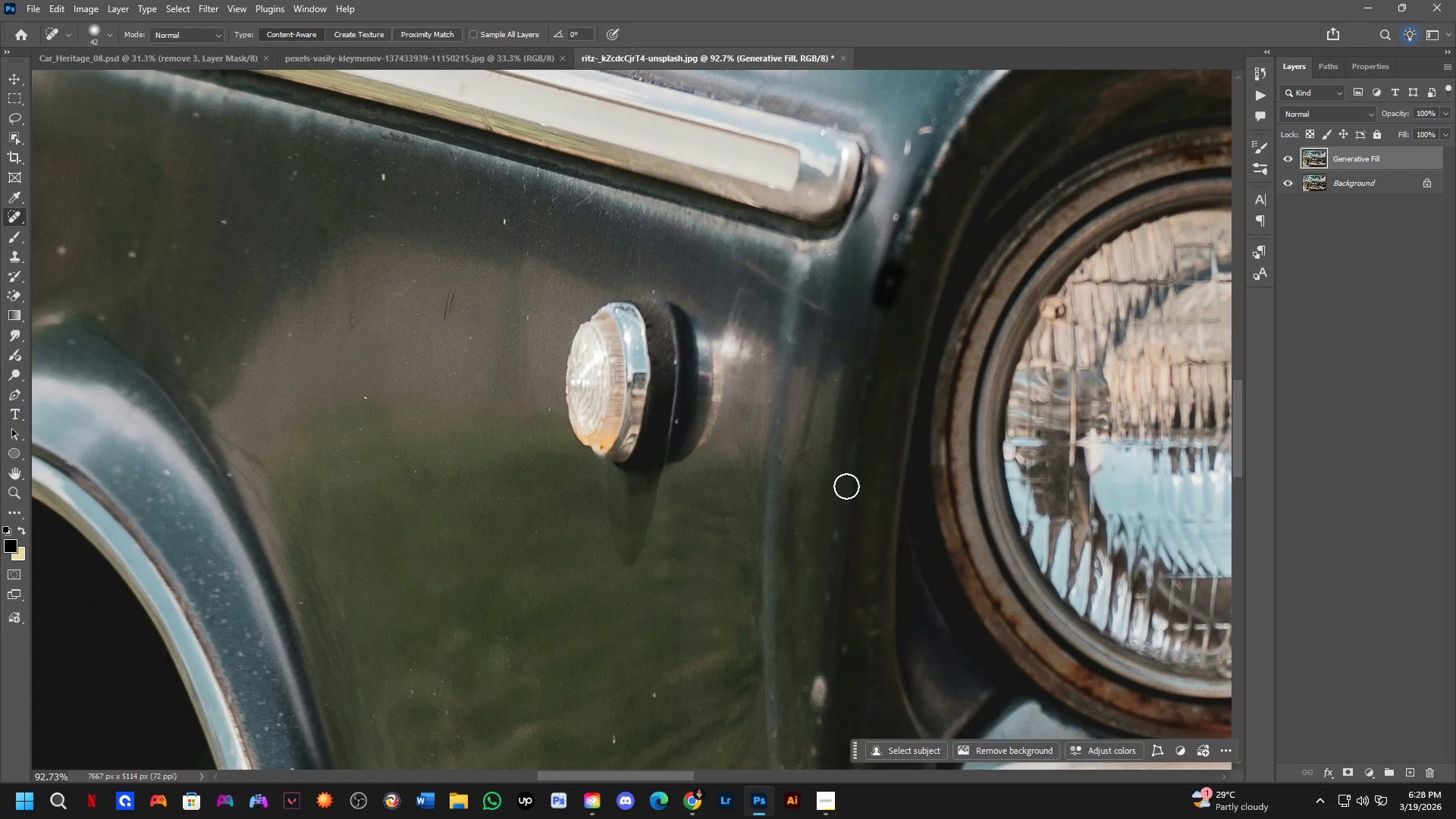 
hold_key(key=Space, duration=0.48)
 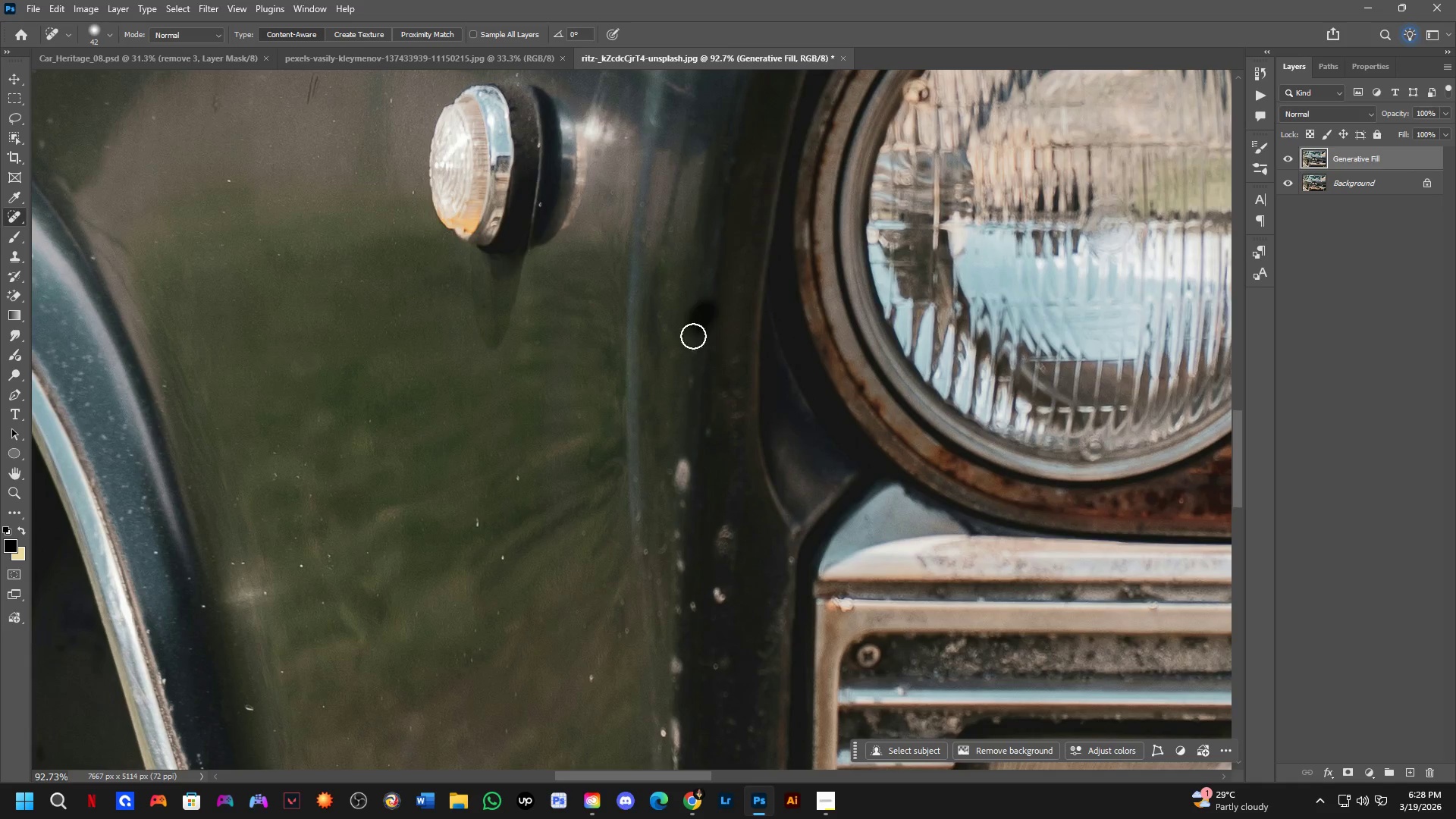 
left_click_drag(start_coordinate=[830, 488], to_coordinate=[694, 271])
 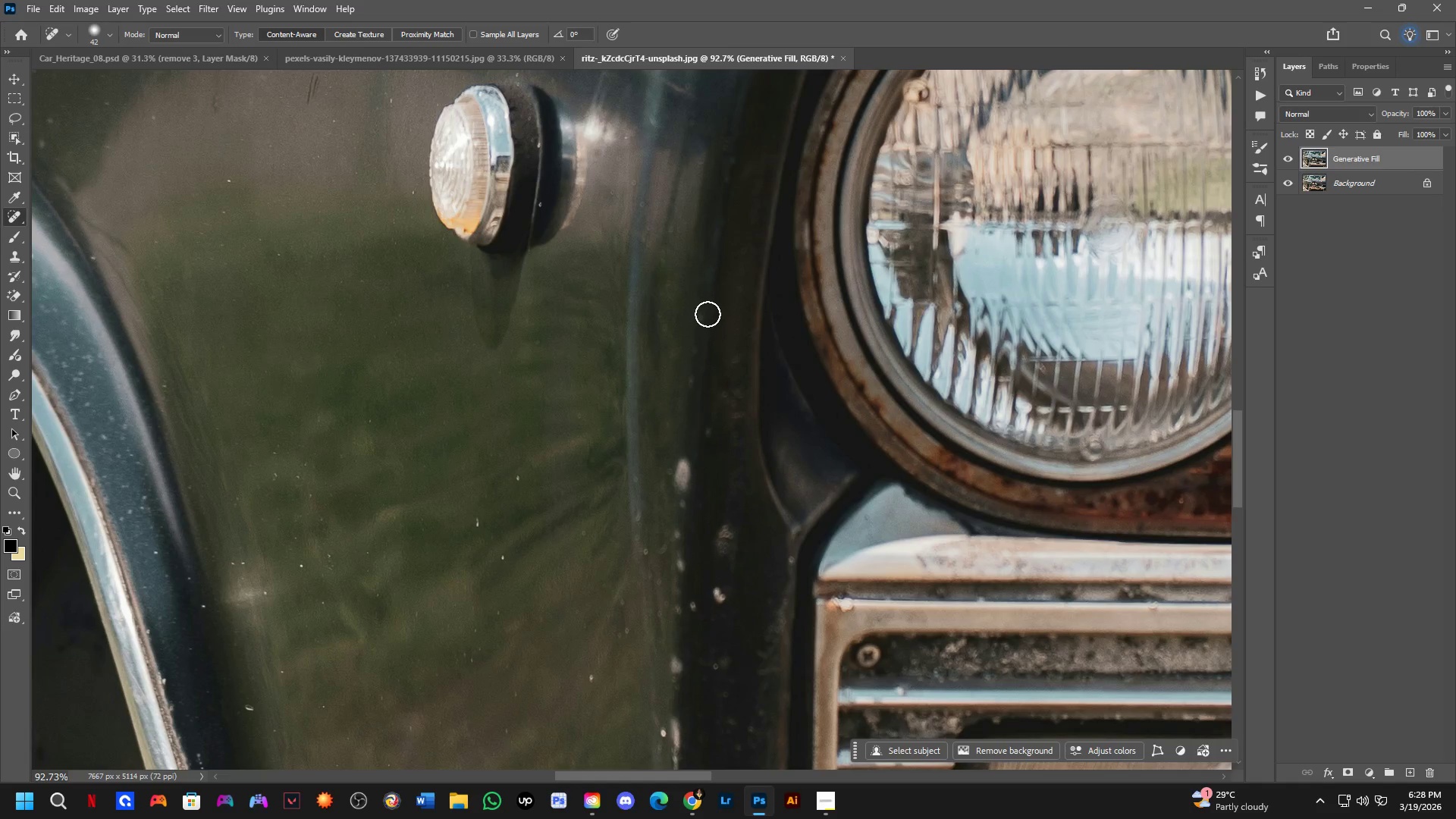 
left_click_drag(start_coordinate=[706, 311], to_coordinate=[692, 341])
 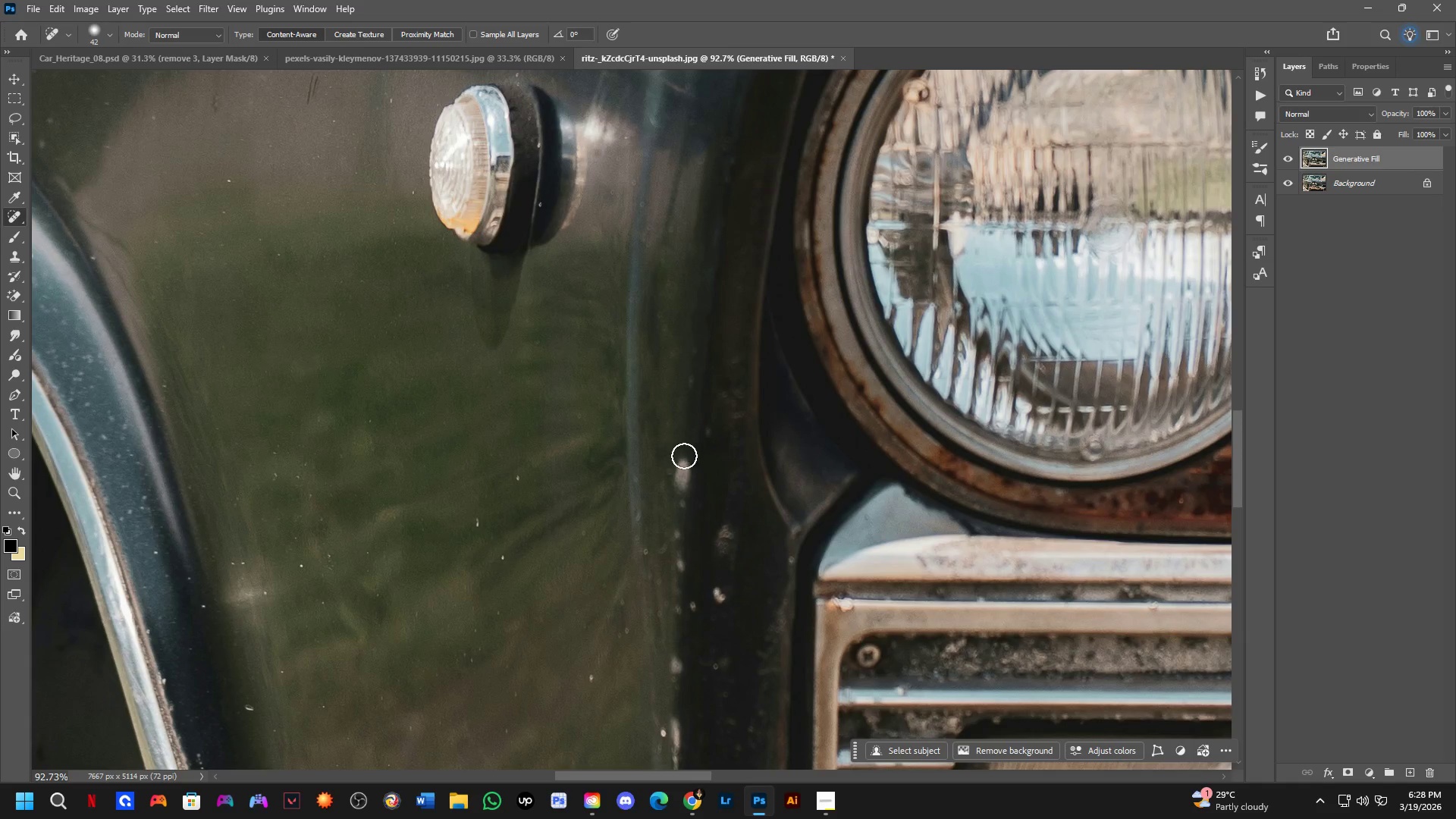 
left_click_drag(start_coordinate=[682, 461], to_coordinate=[682, 499])
 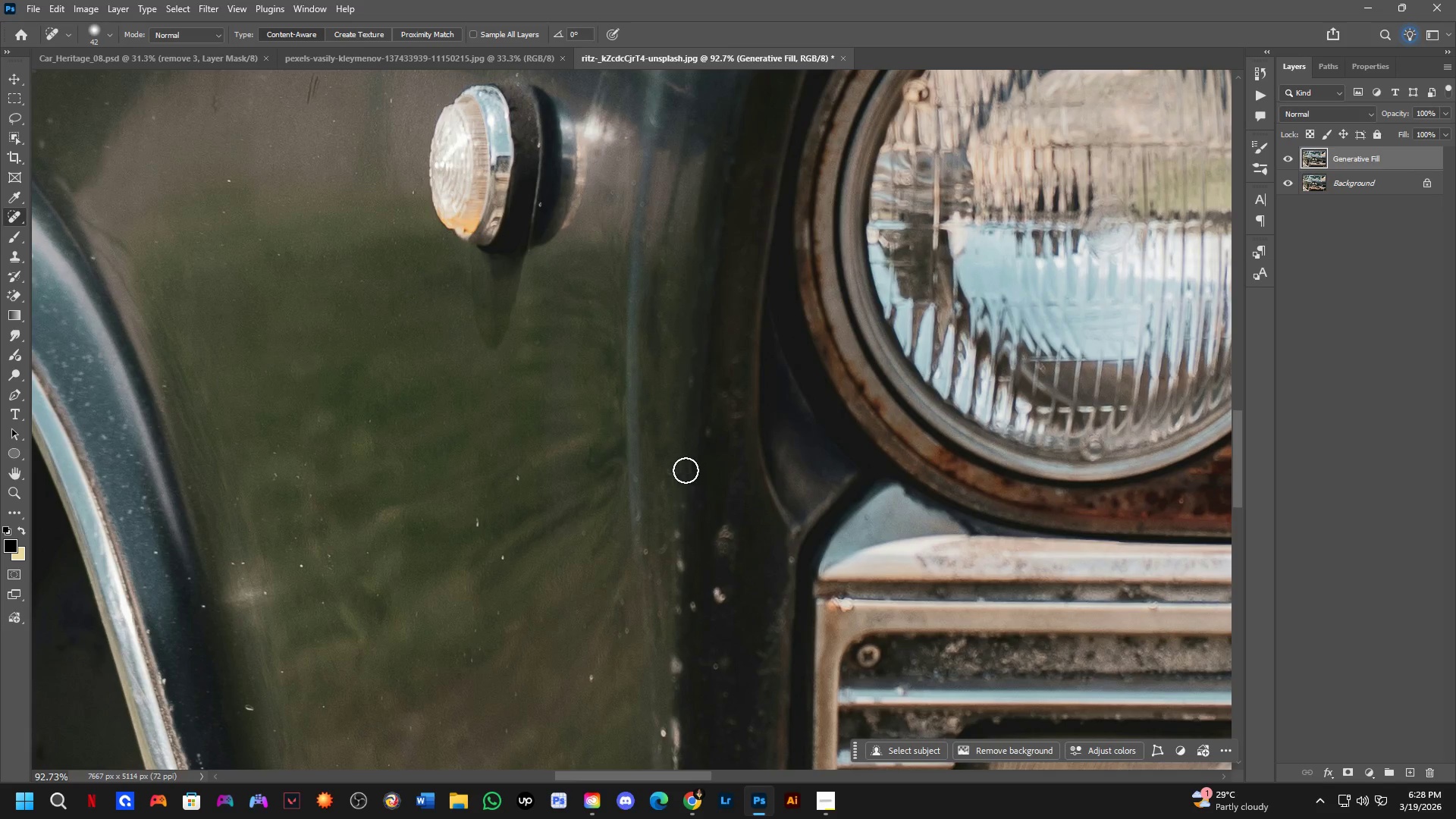 
left_click_drag(start_coordinate=[675, 474], to_coordinate=[670, 500])
 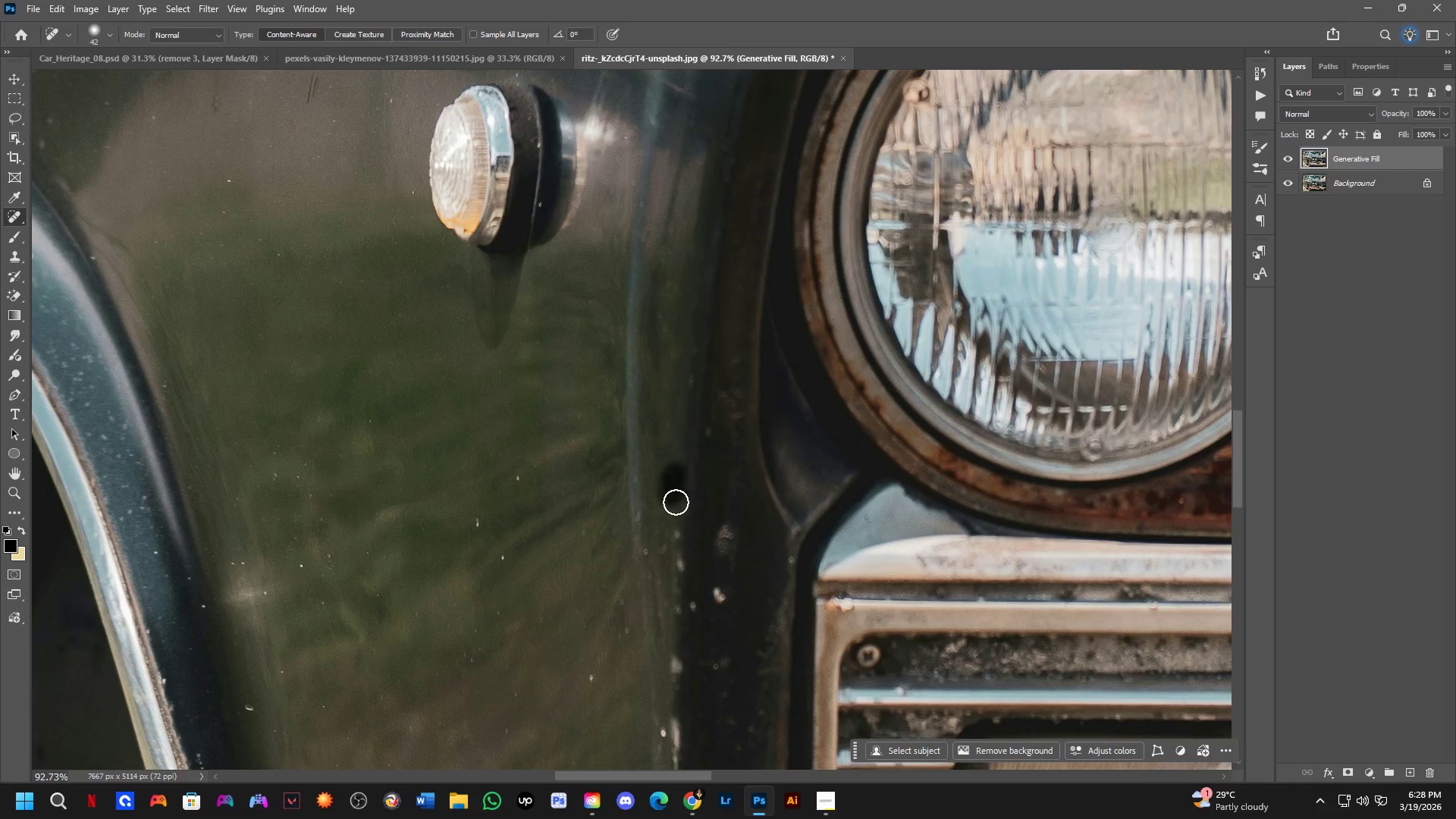 
left_click_drag(start_coordinate=[677, 502], to_coordinate=[678, 526])
 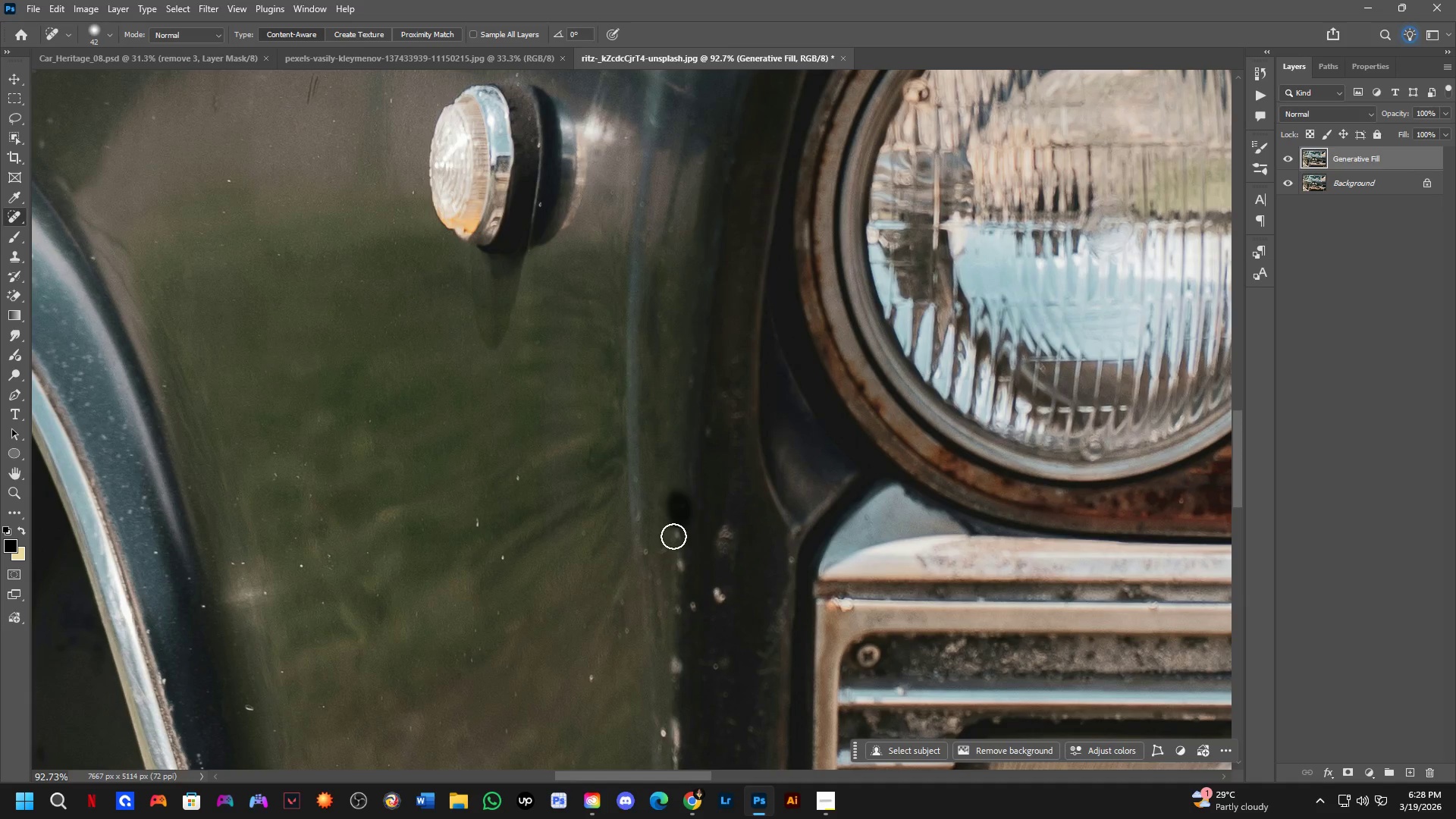 
left_click_drag(start_coordinate=[673, 536], to_coordinate=[670, 575])
 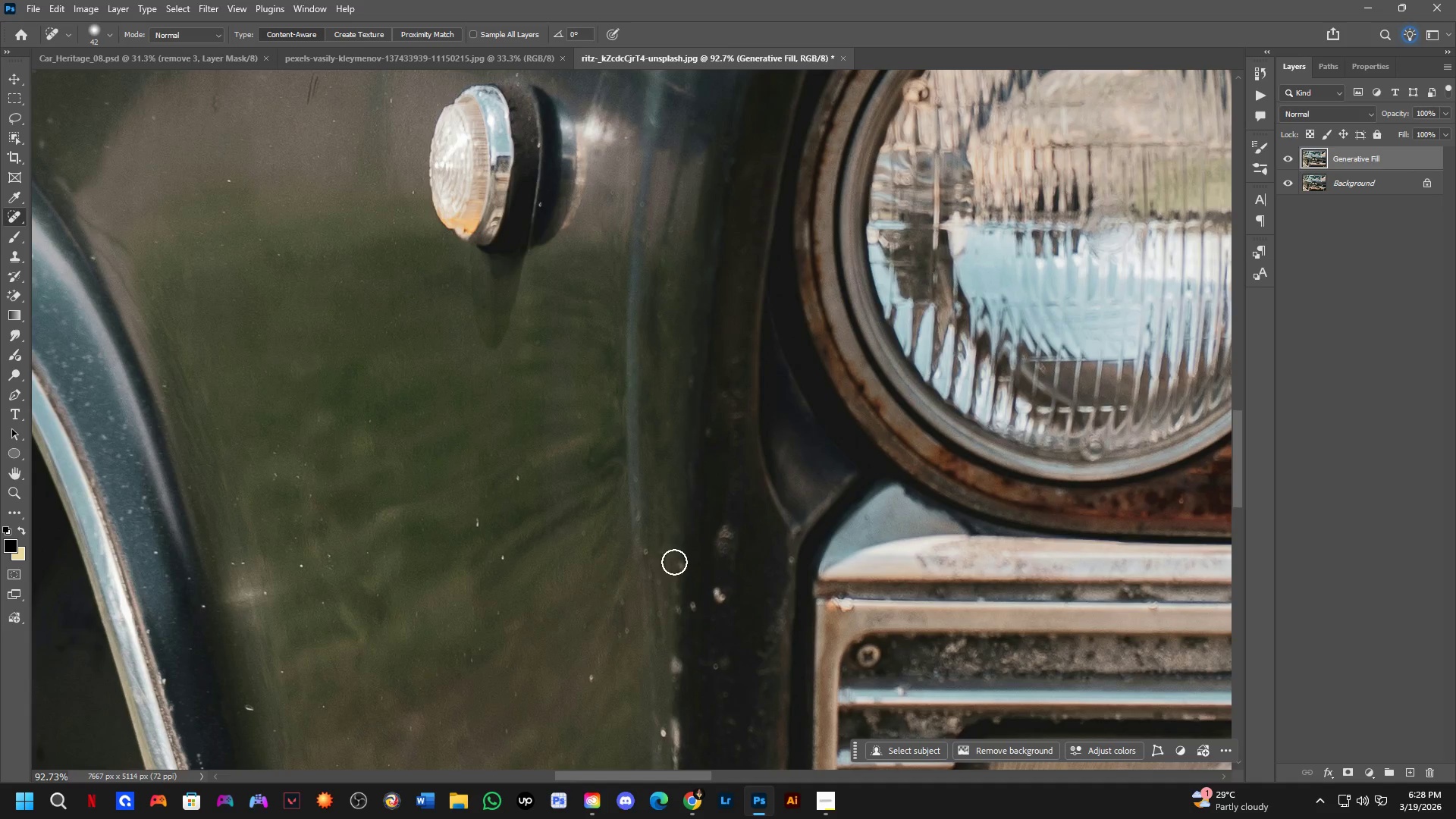 
left_click_drag(start_coordinate=[680, 562], to_coordinate=[679, 592])
 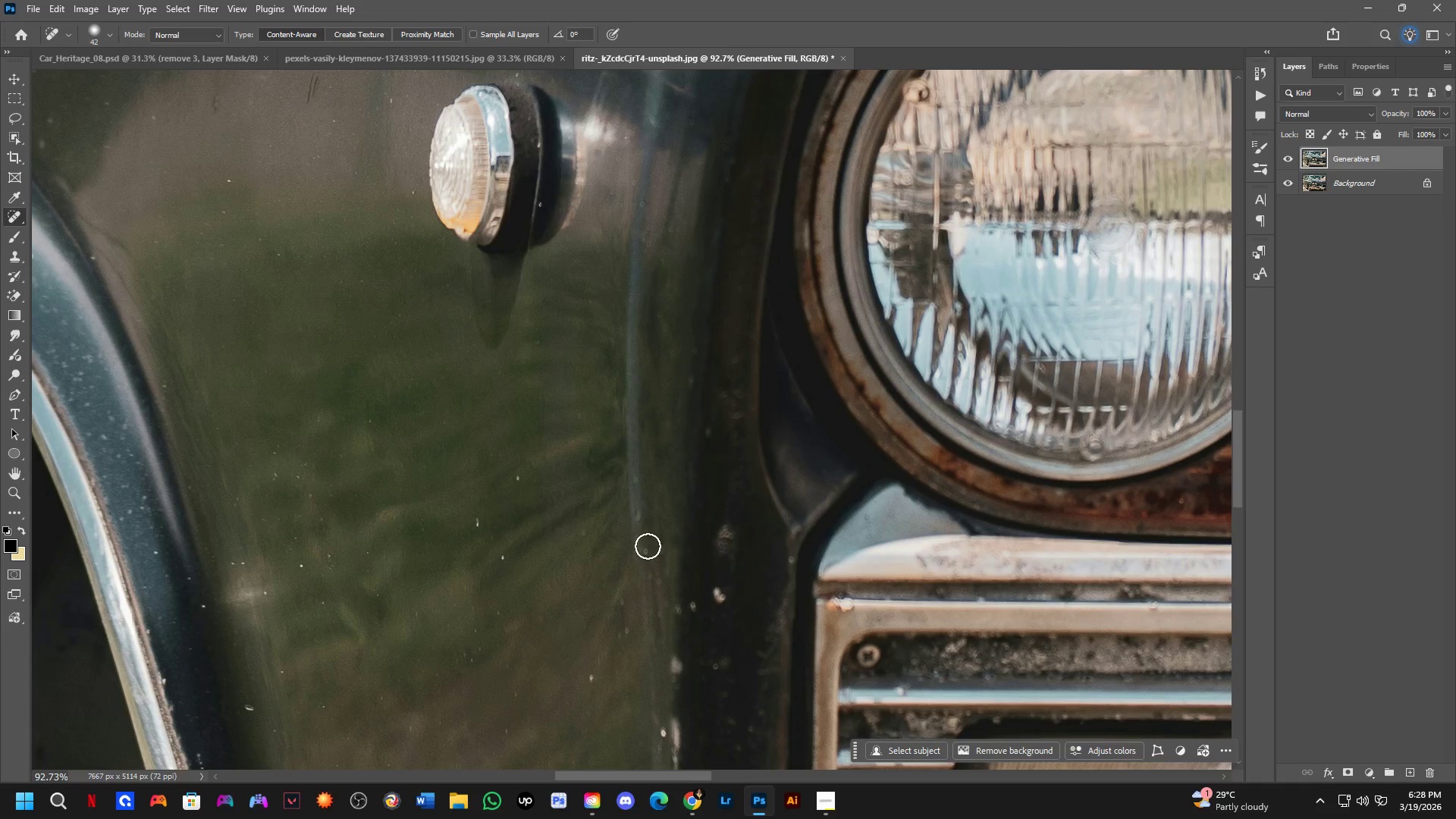 
left_click_drag(start_coordinate=[648, 549], to_coordinate=[650, 563])
 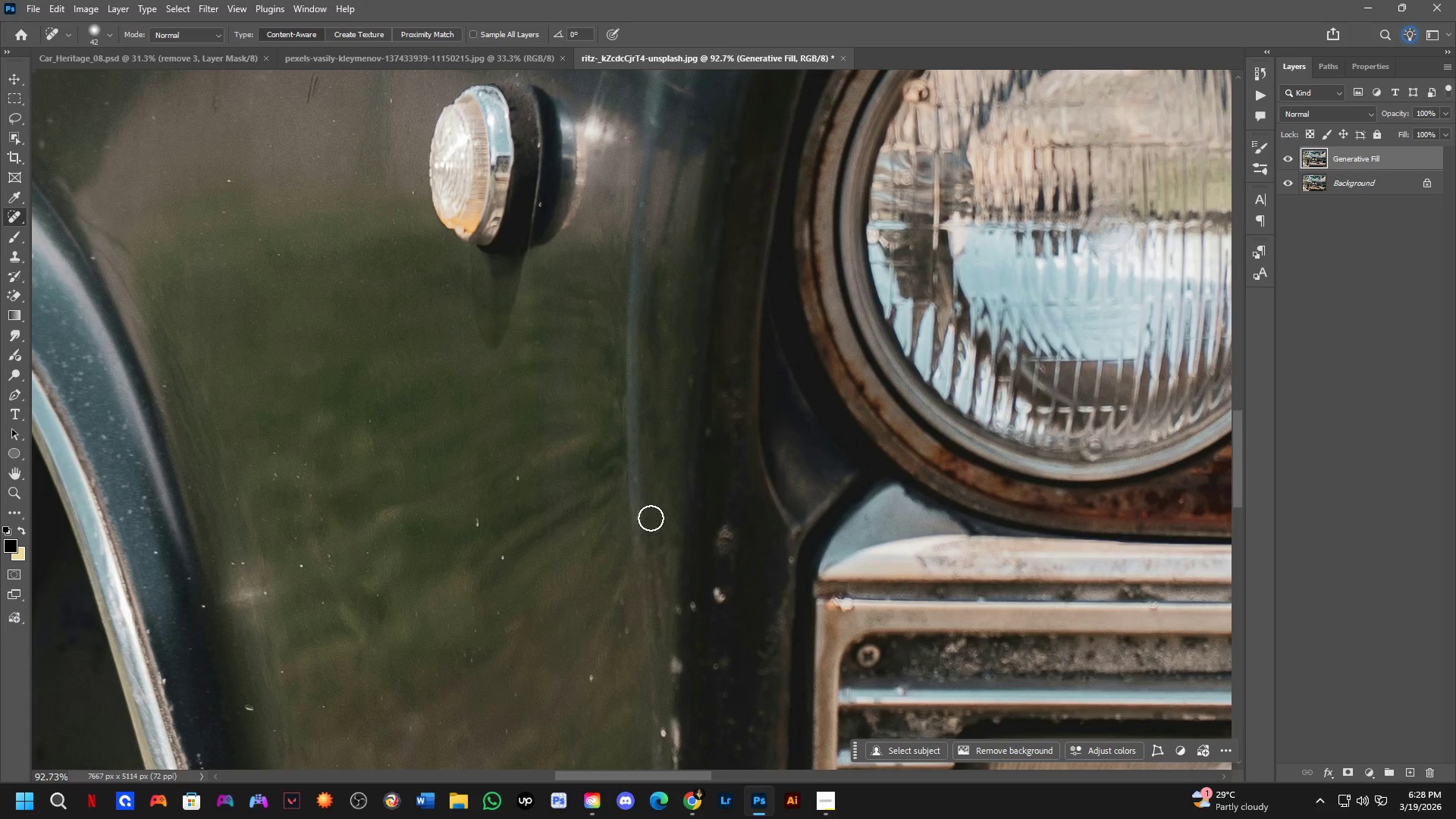 
left_click_drag(start_coordinate=[645, 515], to_coordinate=[642, 528])
 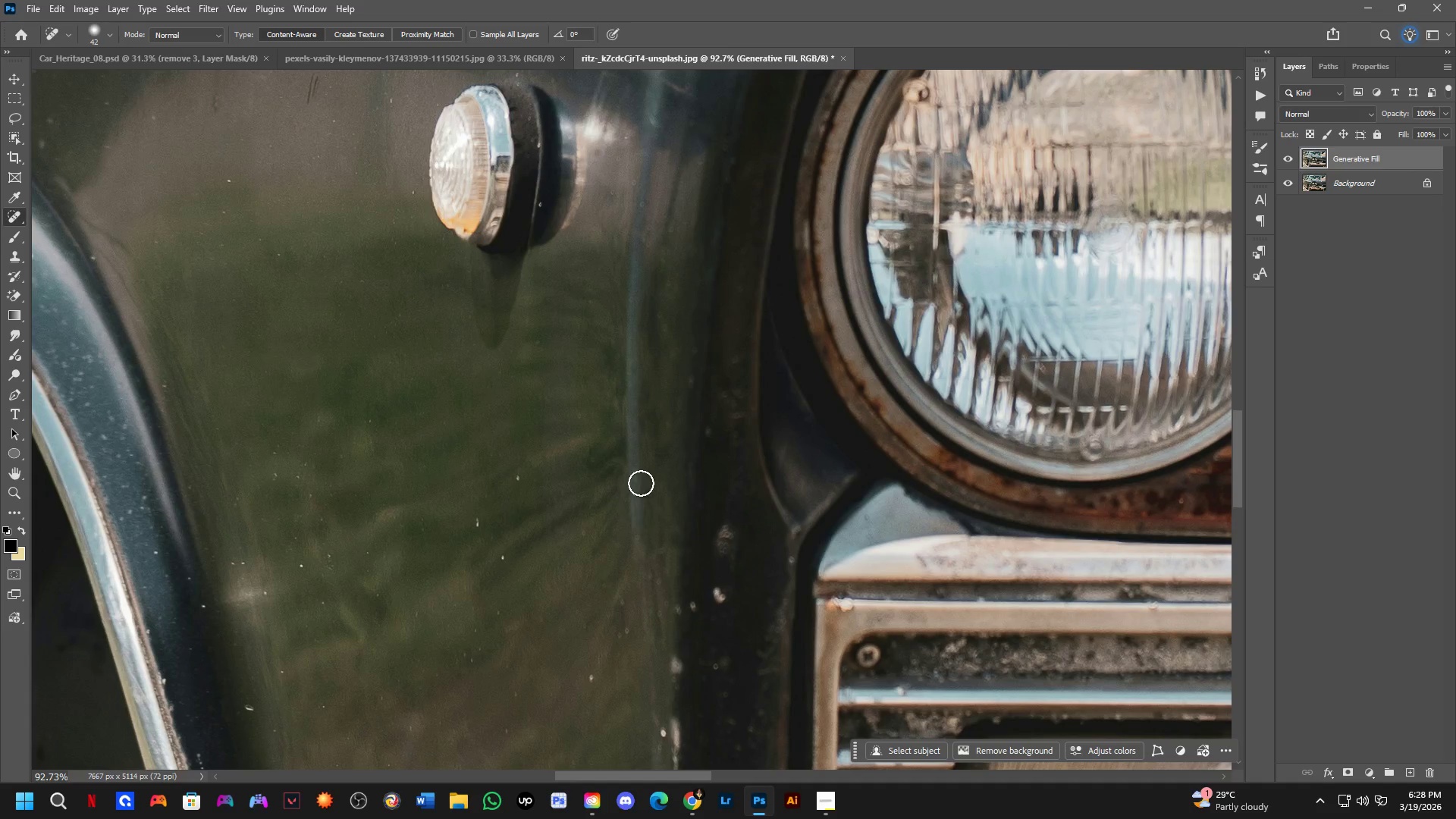 
left_click_drag(start_coordinate=[641, 483], to_coordinate=[638, 490])
 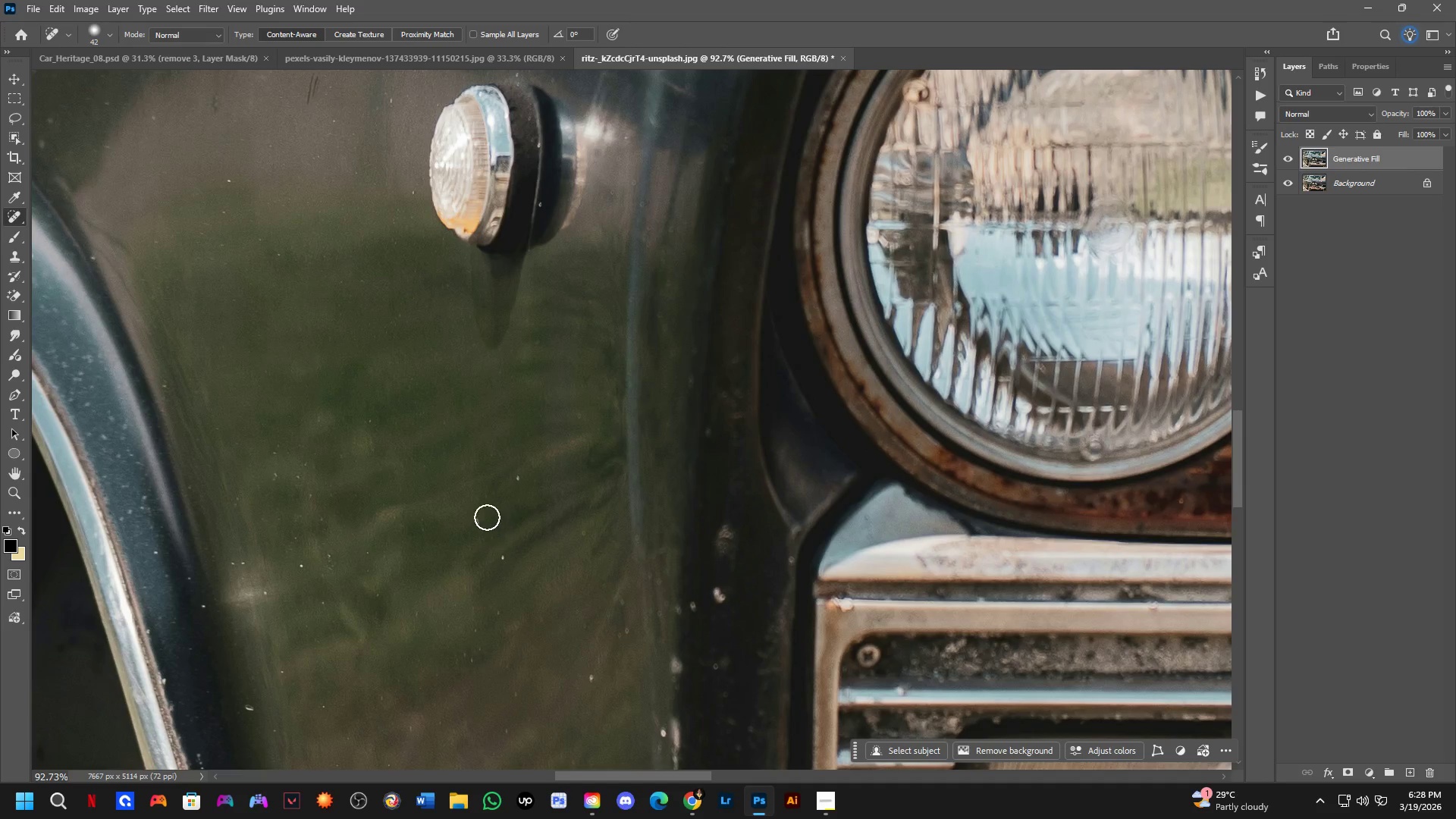 
left_click_drag(start_coordinate=[486, 516], to_coordinate=[461, 529])
 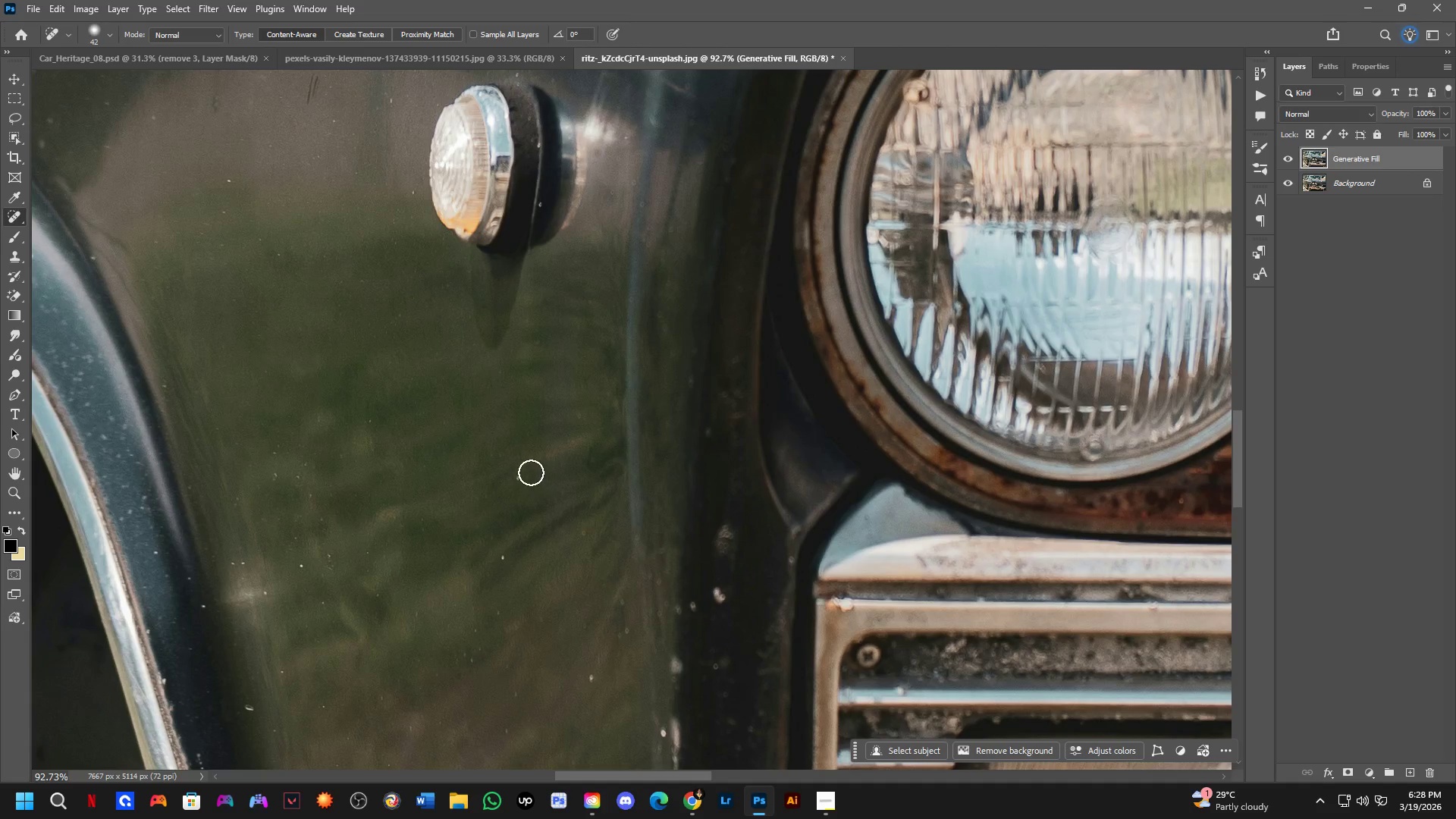 
left_click_drag(start_coordinate=[524, 473], to_coordinate=[508, 485])
 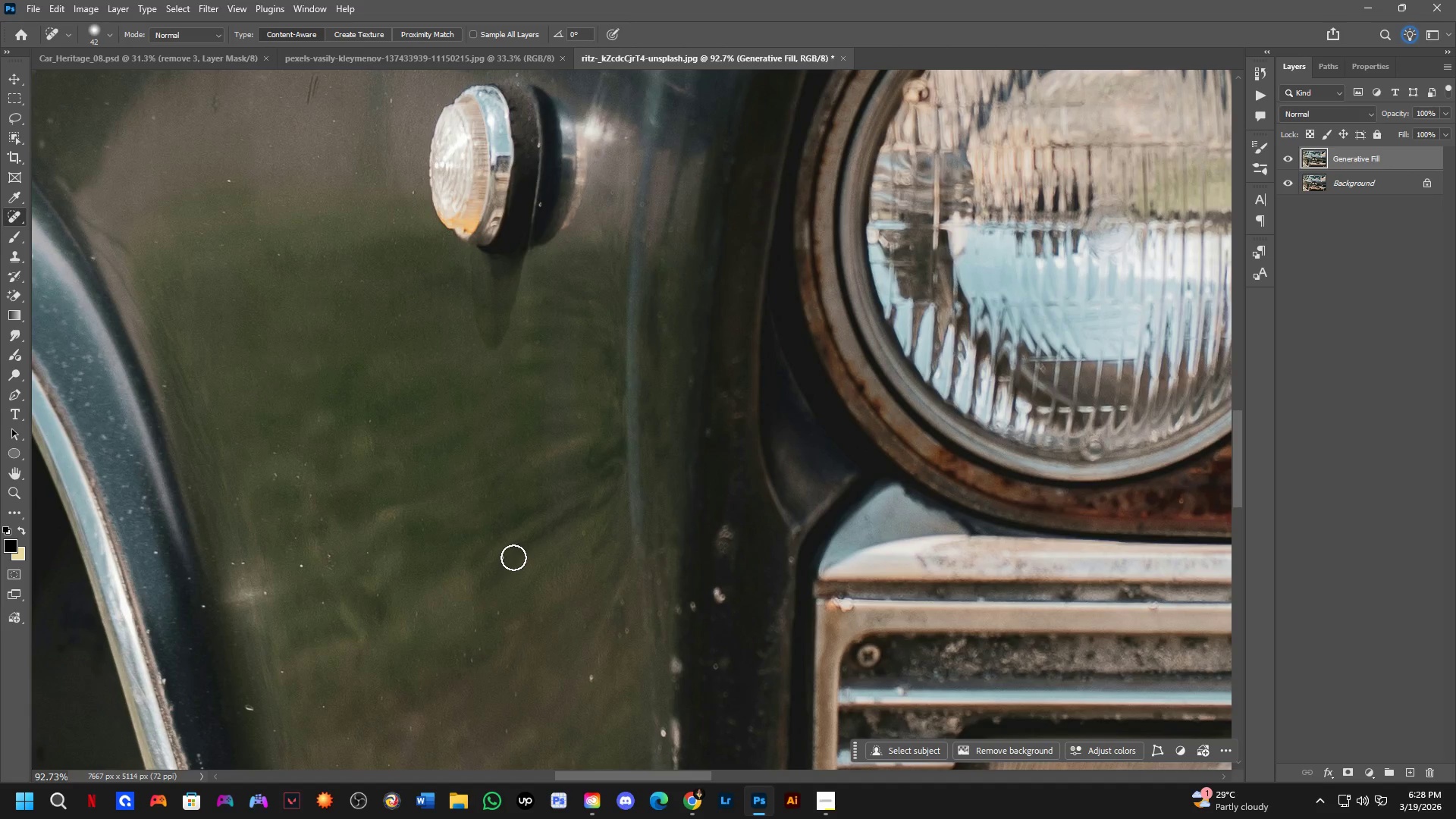 
left_click_drag(start_coordinate=[505, 562], to_coordinate=[480, 580])
 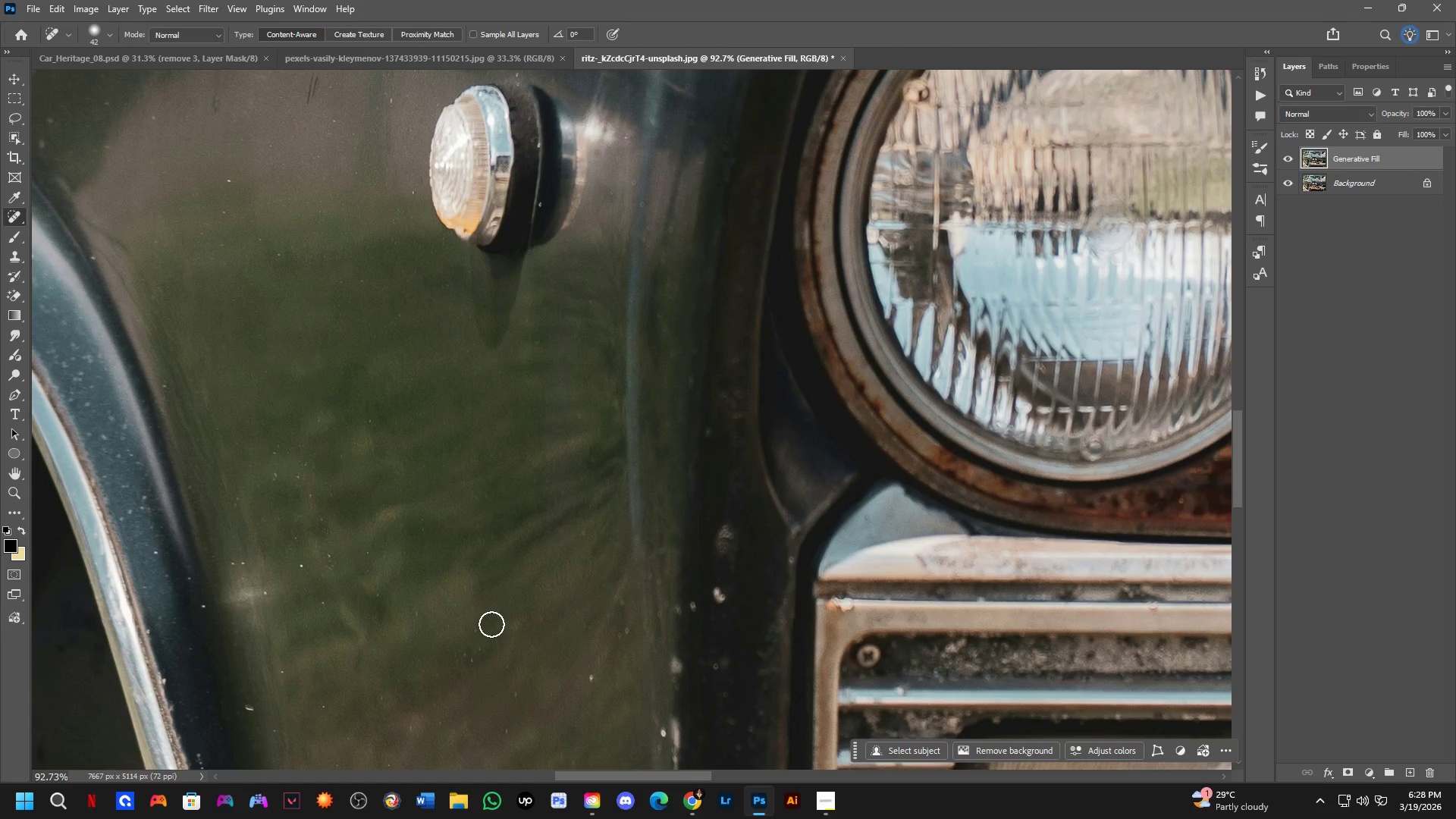 
left_click_drag(start_coordinate=[502, 602], to_coordinate=[489, 632])
 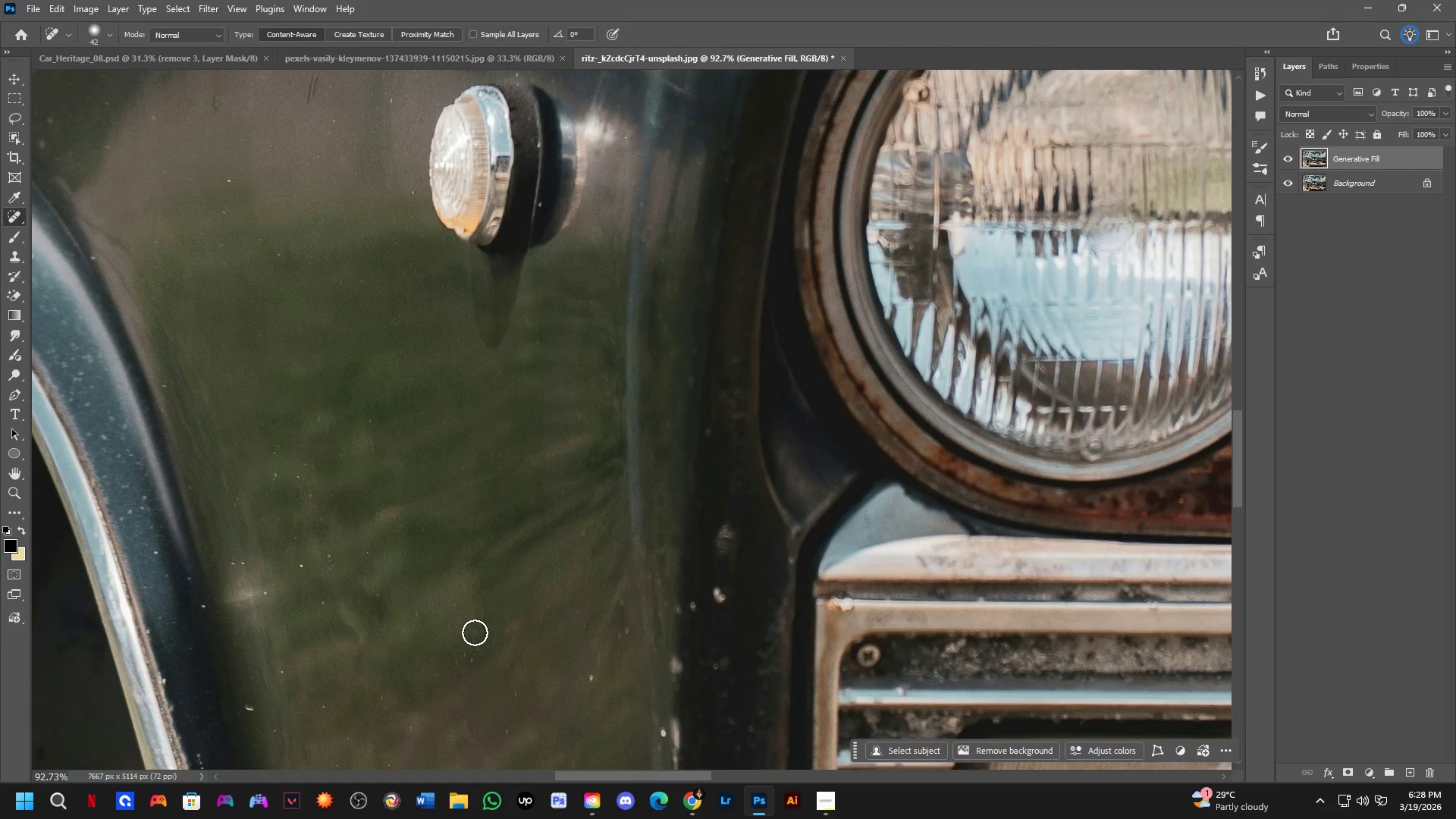 
left_click_drag(start_coordinate=[475, 632], to_coordinate=[469, 640])
 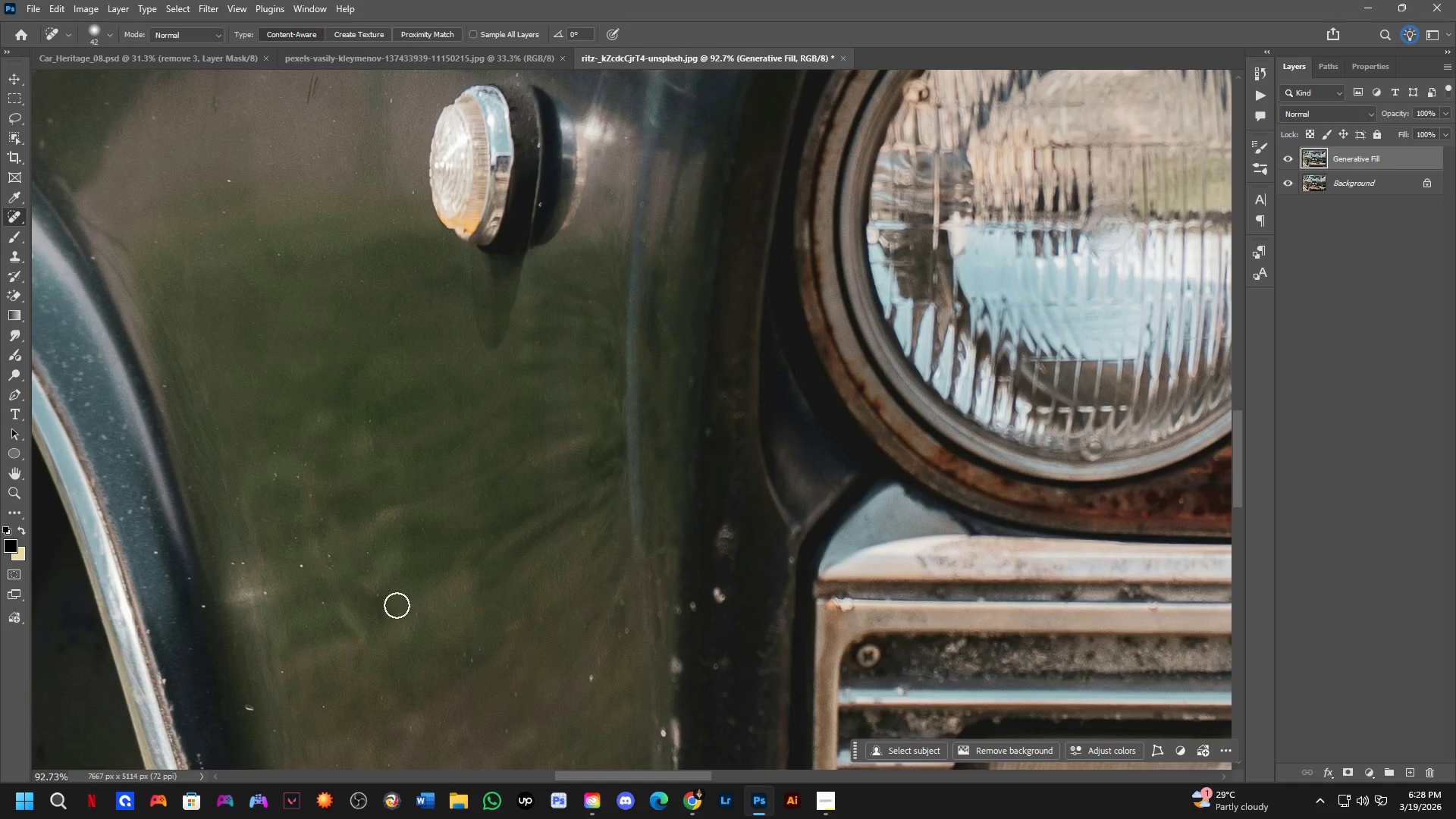 
left_click_drag(start_coordinate=[385, 590], to_coordinate=[377, 604])
 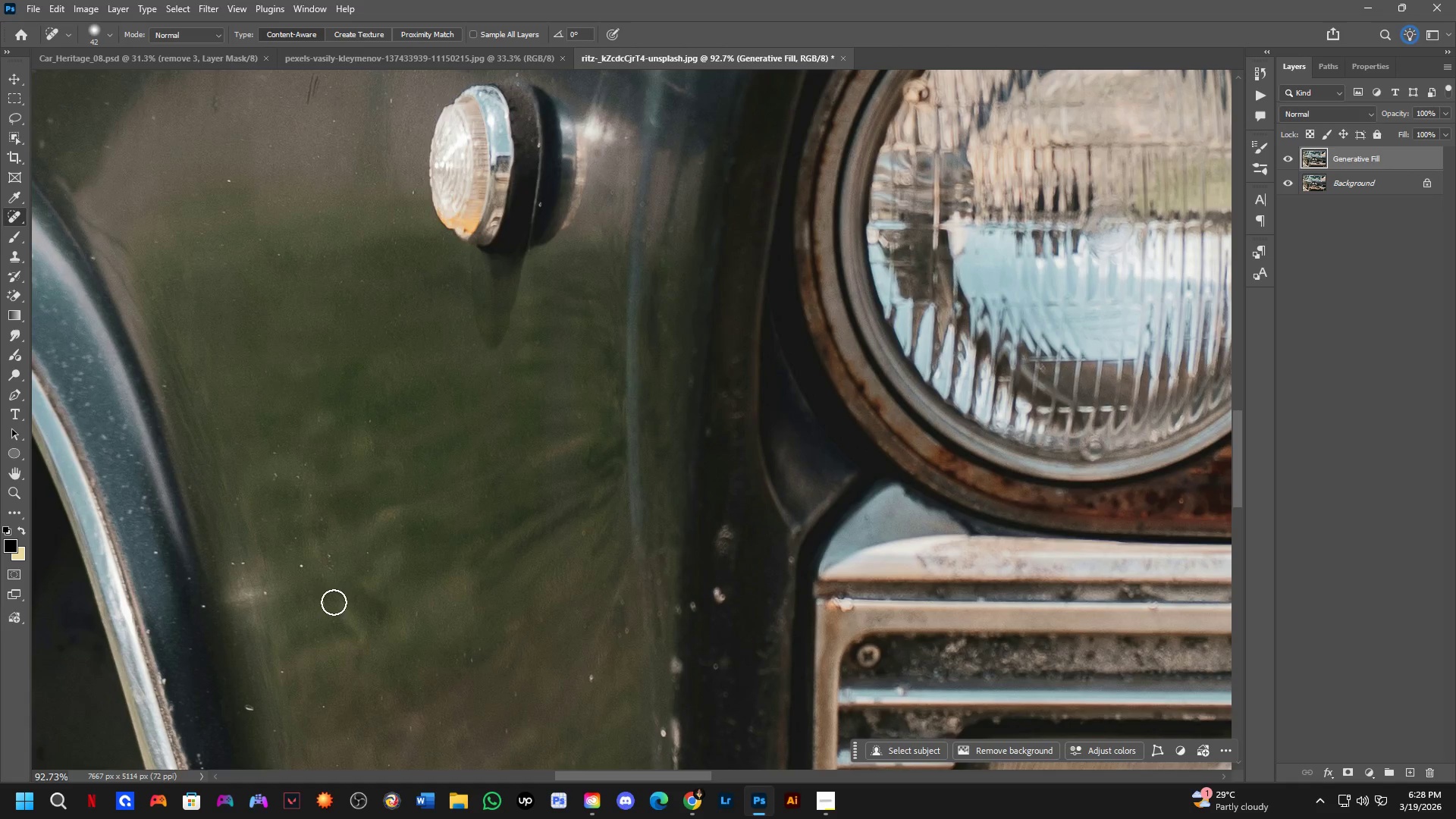 
left_click_drag(start_coordinate=[326, 601], to_coordinate=[320, 605])
 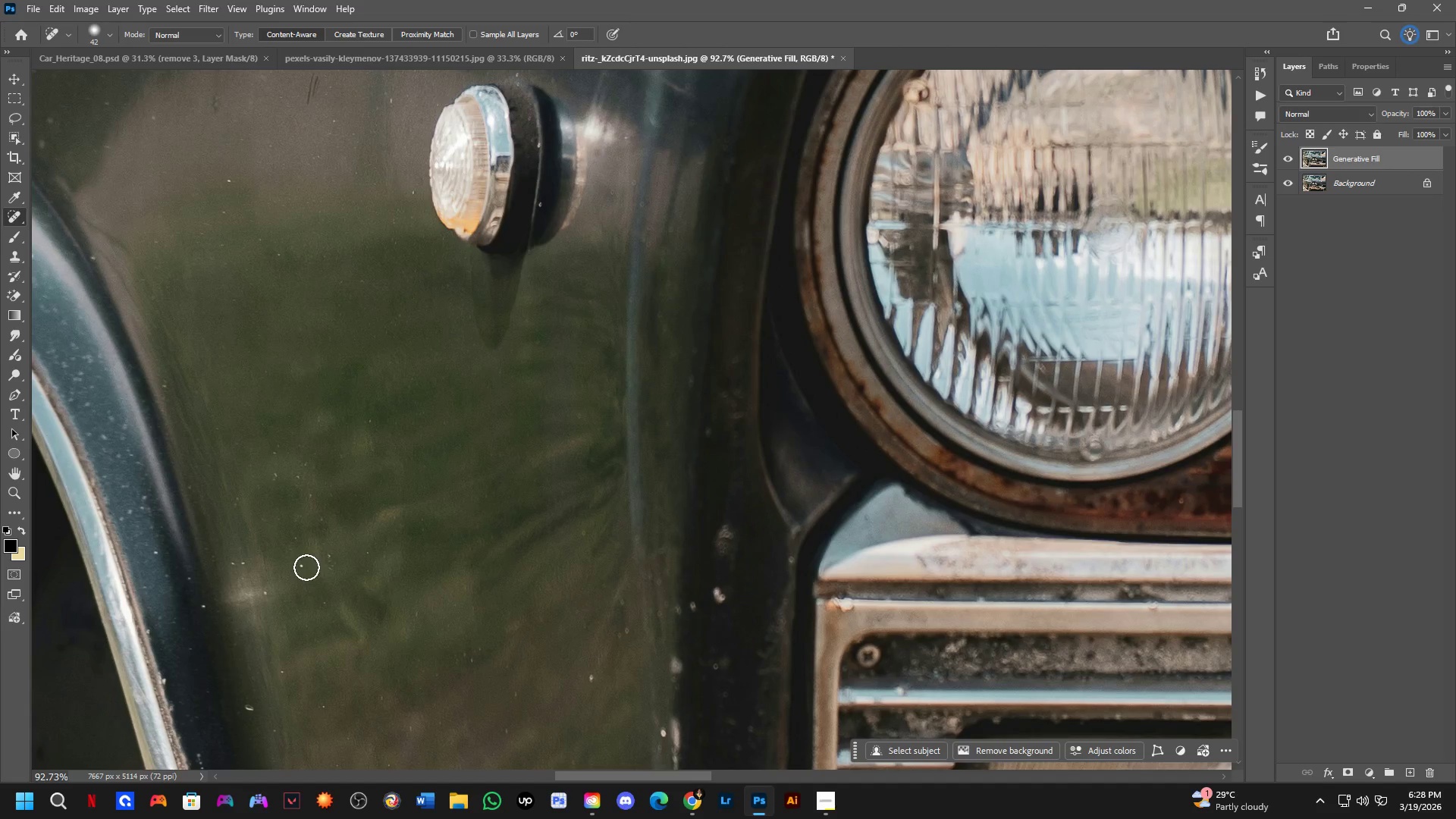 
triple_click([306, 566])
 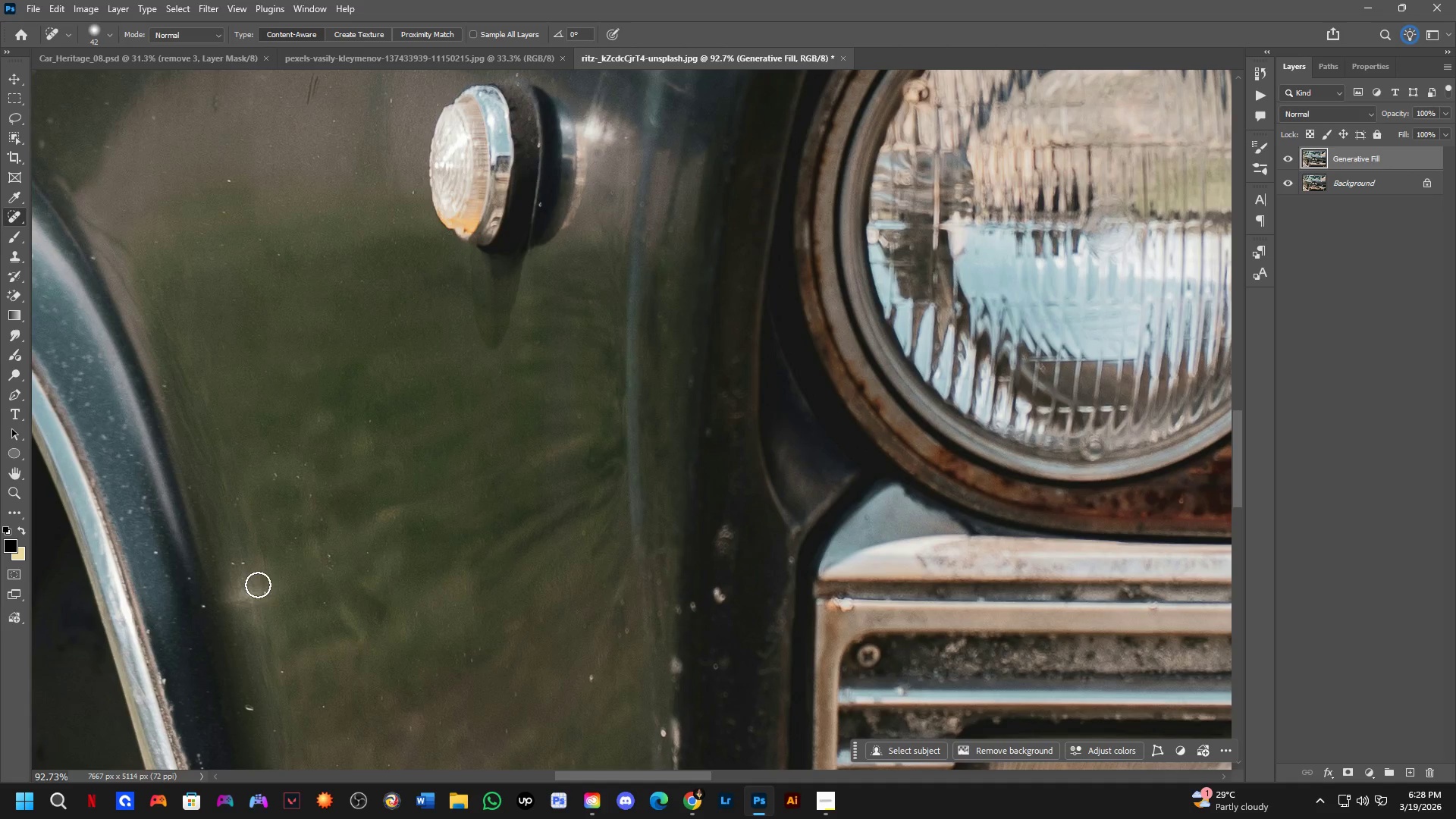 
left_click_drag(start_coordinate=[259, 587], to_coordinate=[268, 598])
 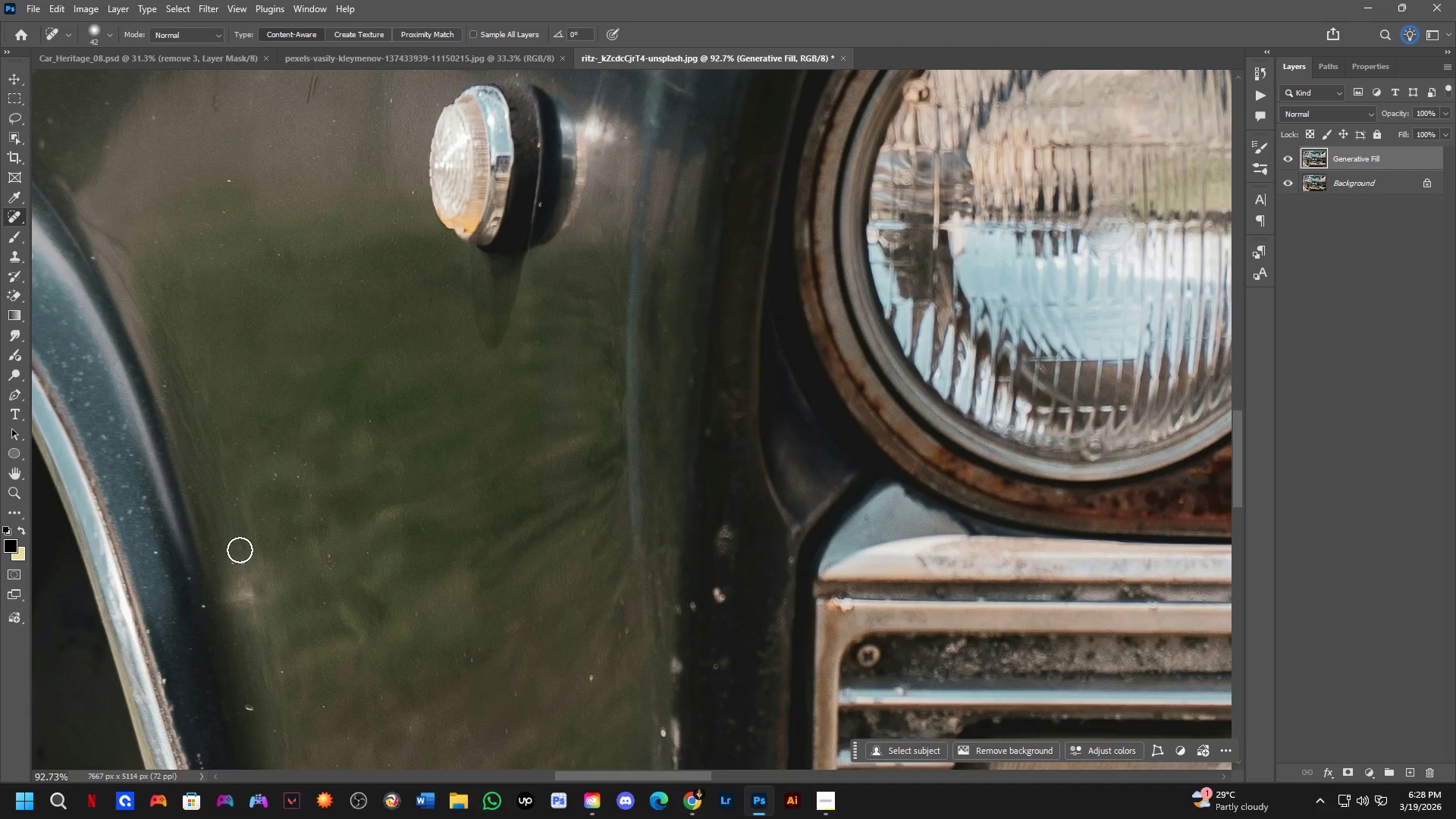 
left_click_drag(start_coordinate=[240, 554], to_coordinate=[237, 572])
 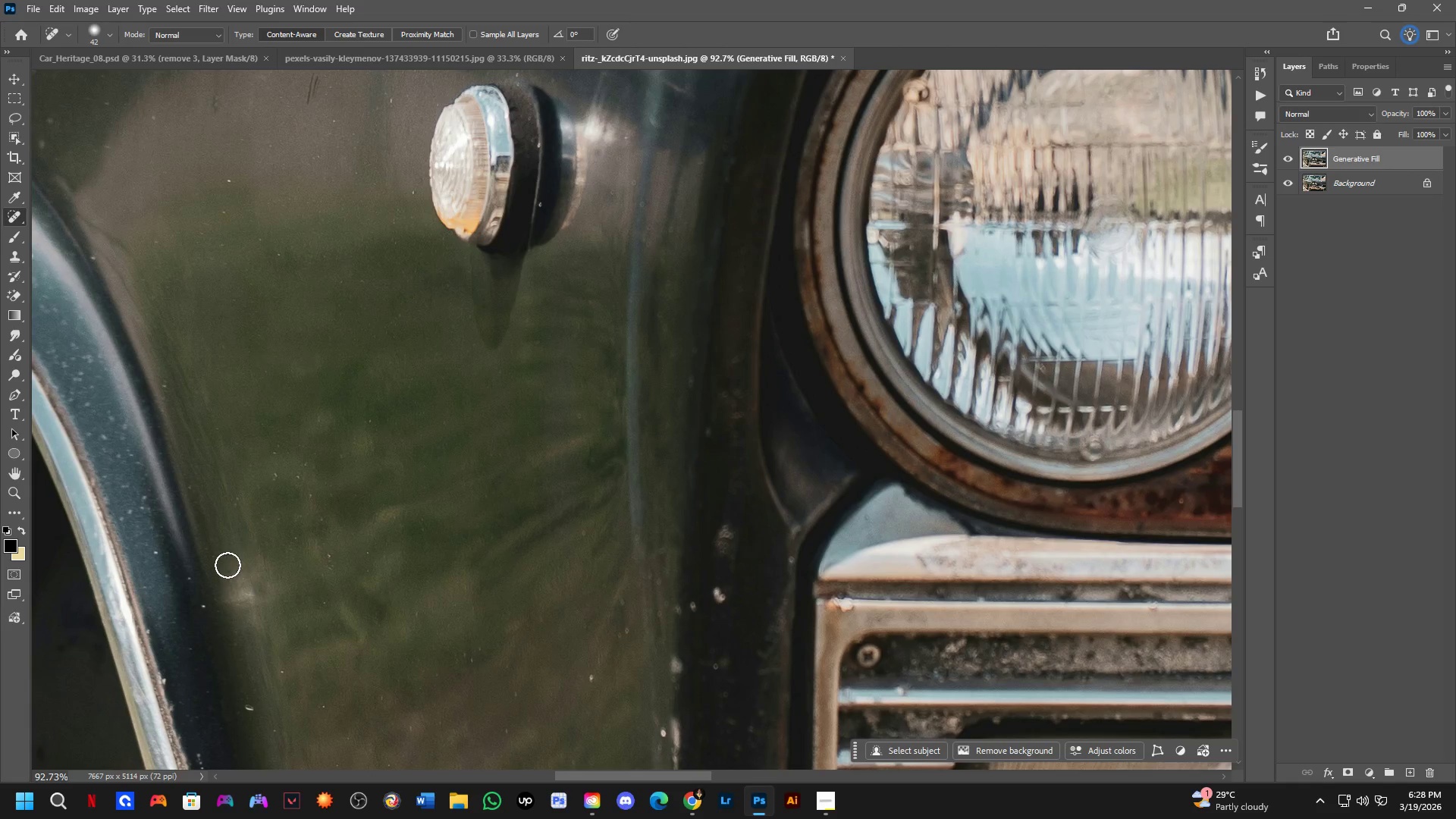 
left_click_drag(start_coordinate=[228, 566], to_coordinate=[230, 577])
 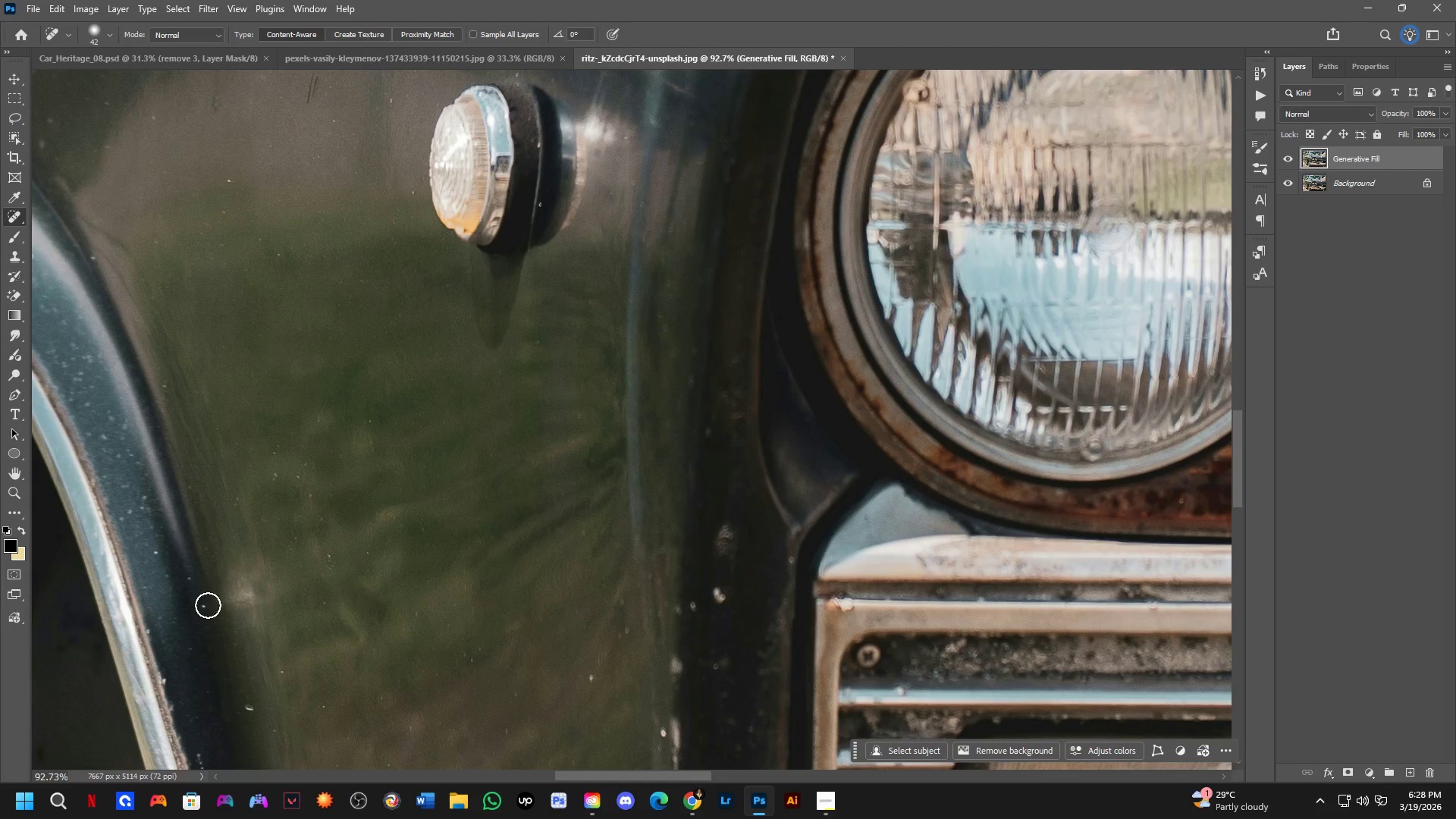 
left_click_drag(start_coordinate=[206, 604], to_coordinate=[209, 620])
 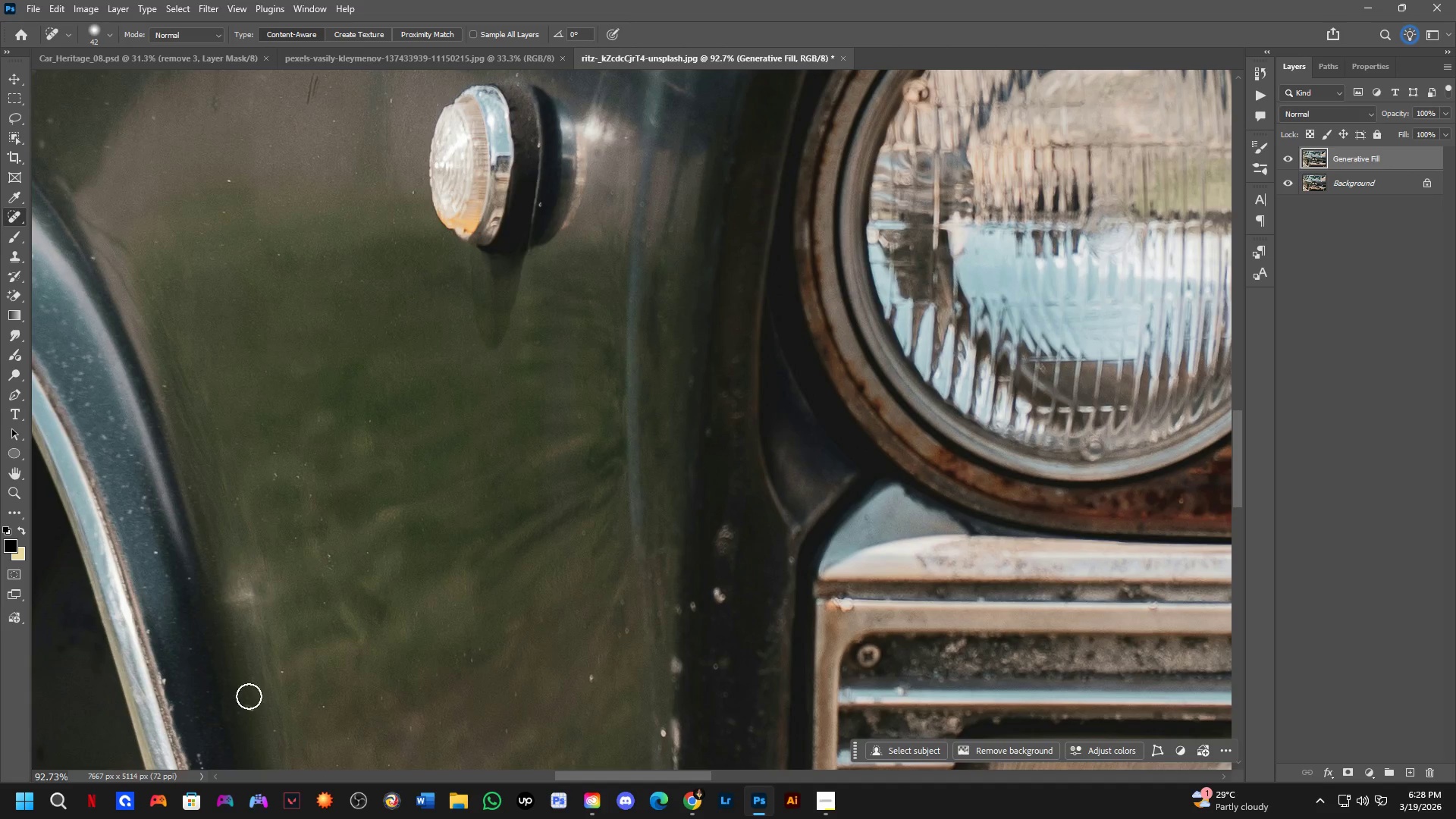 
left_click_drag(start_coordinate=[249, 698], to_coordinate=[251, 723])
 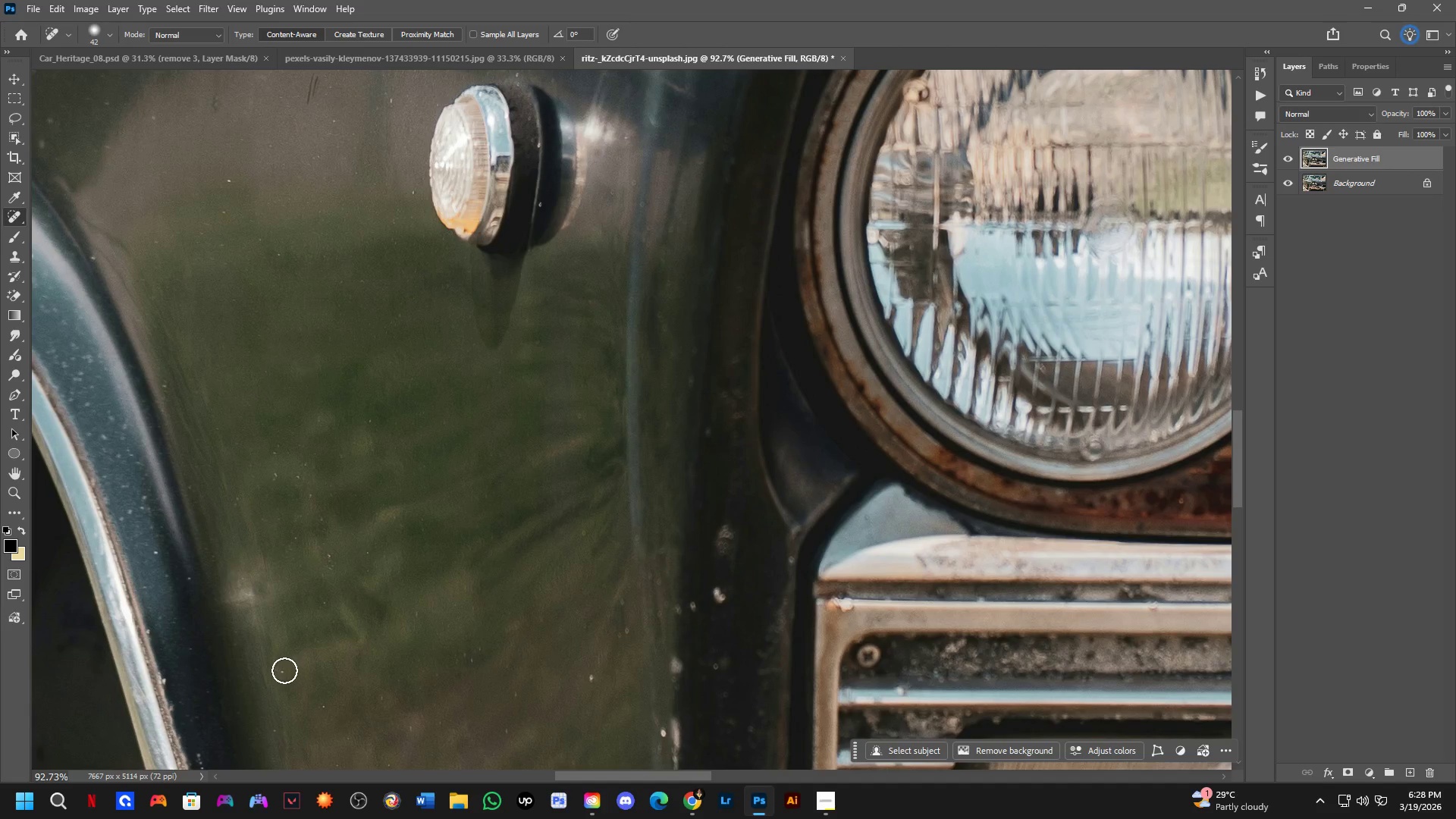 
left_click_drag(start_coordinate=[279, 670], to_coordinate=[276, 681])
 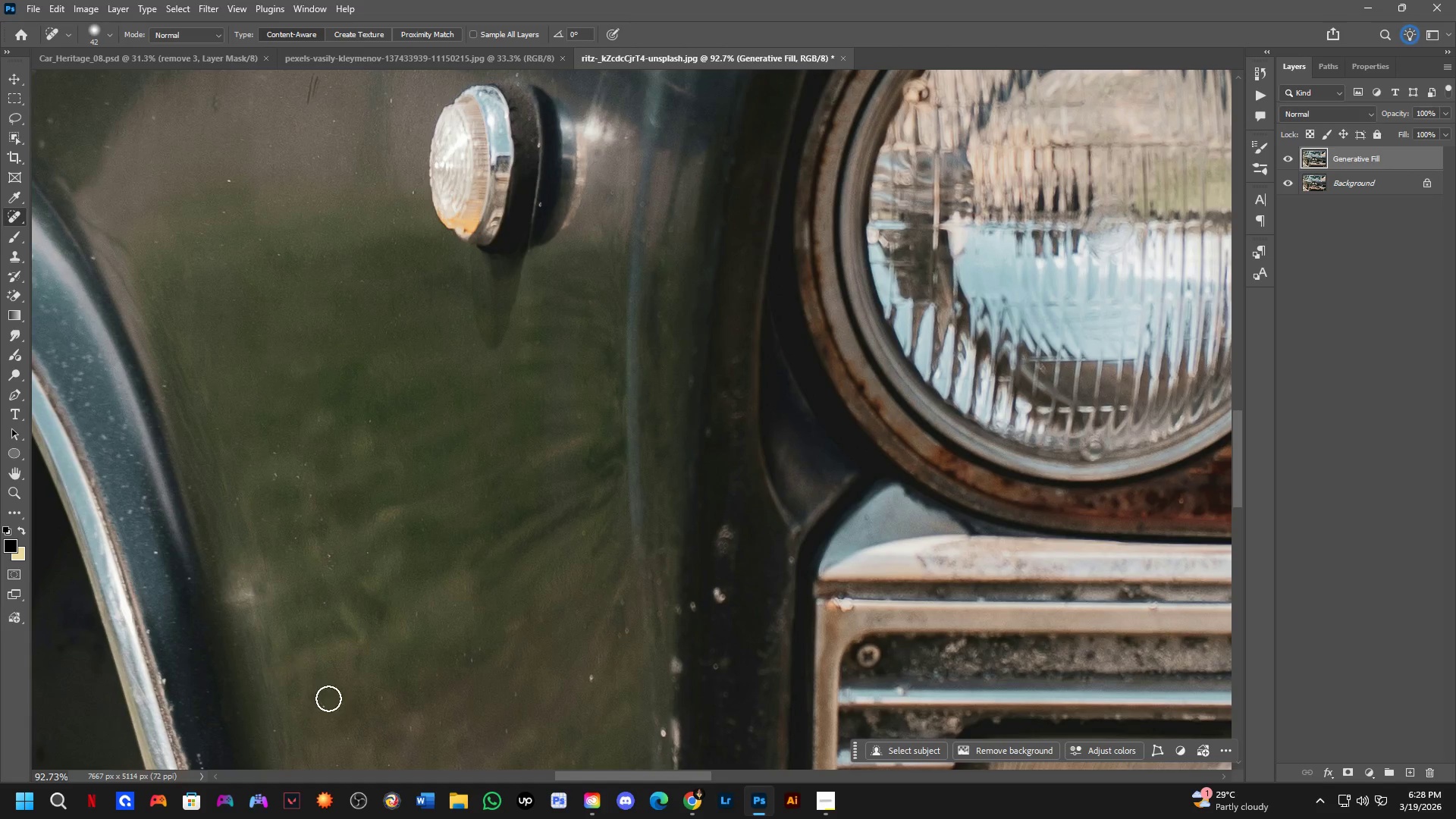 
left_click_drag(start_coordinate=[328, 698], to_coordinate=[319, 720])
 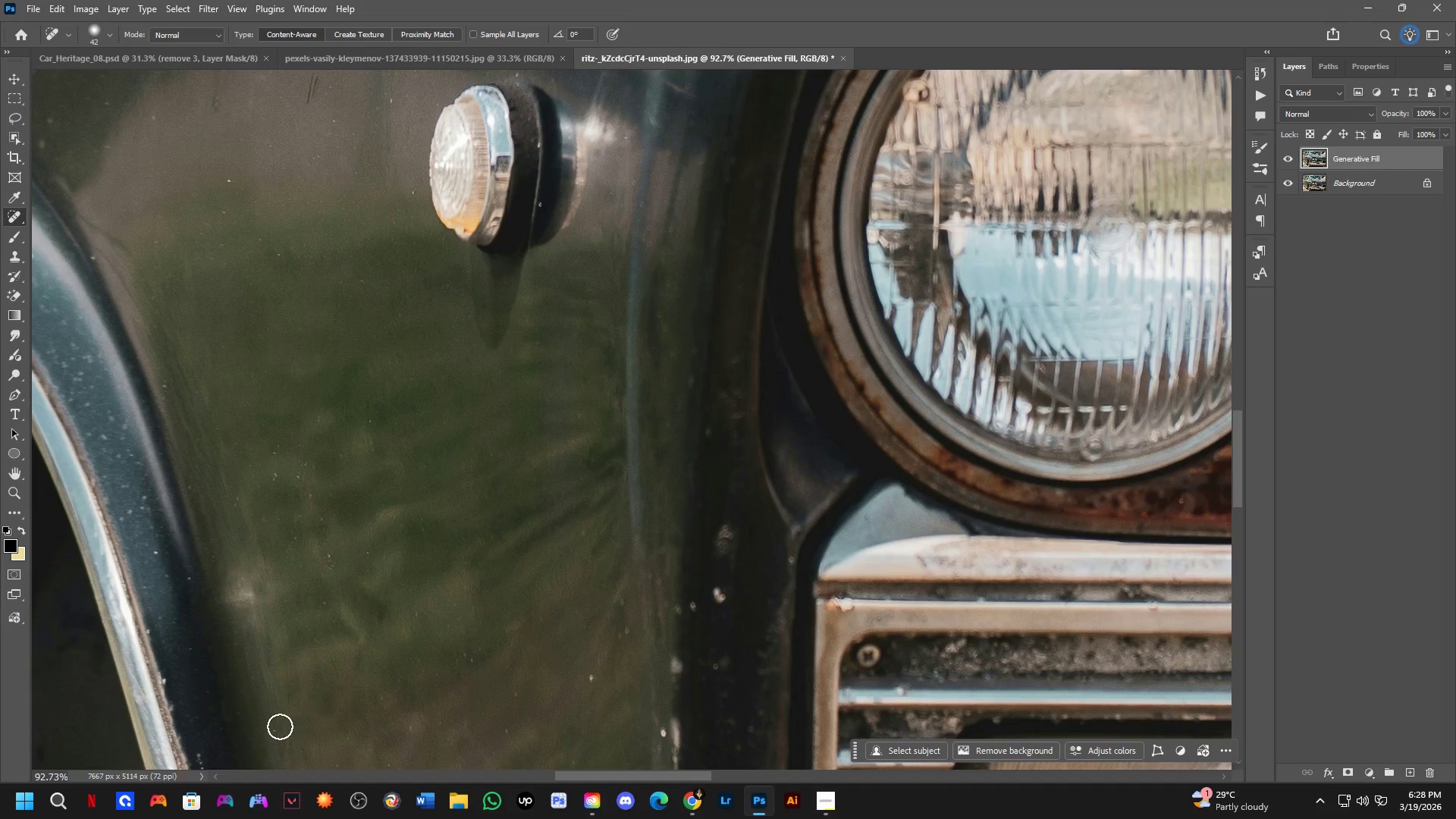 
left_click_drag(start_coordinate=[279, 726], to_coordinate=[279, 735])
 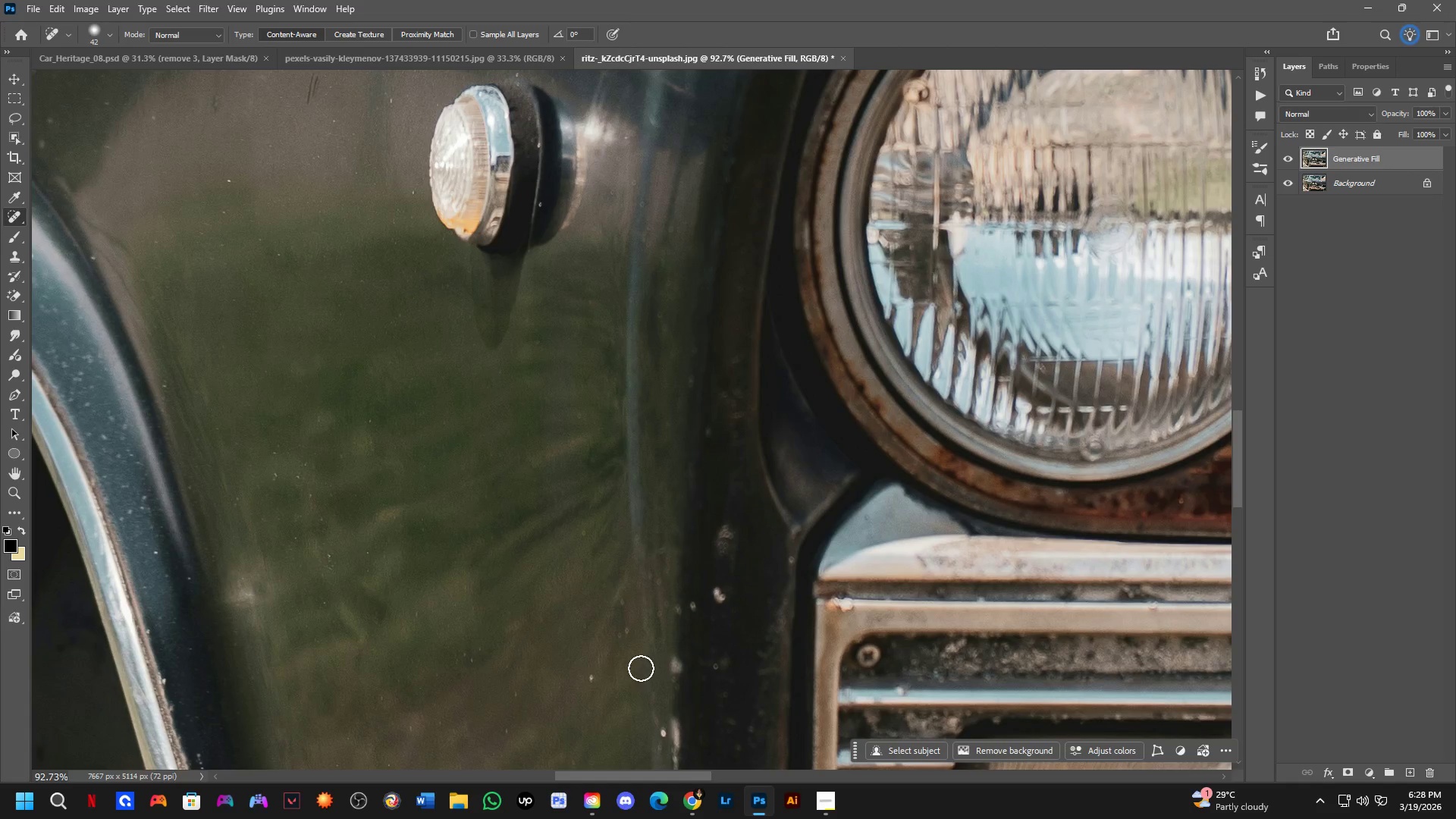 
left_click_drag(start_coordinate=[597, 676], to_coordinate=[584, 684])
 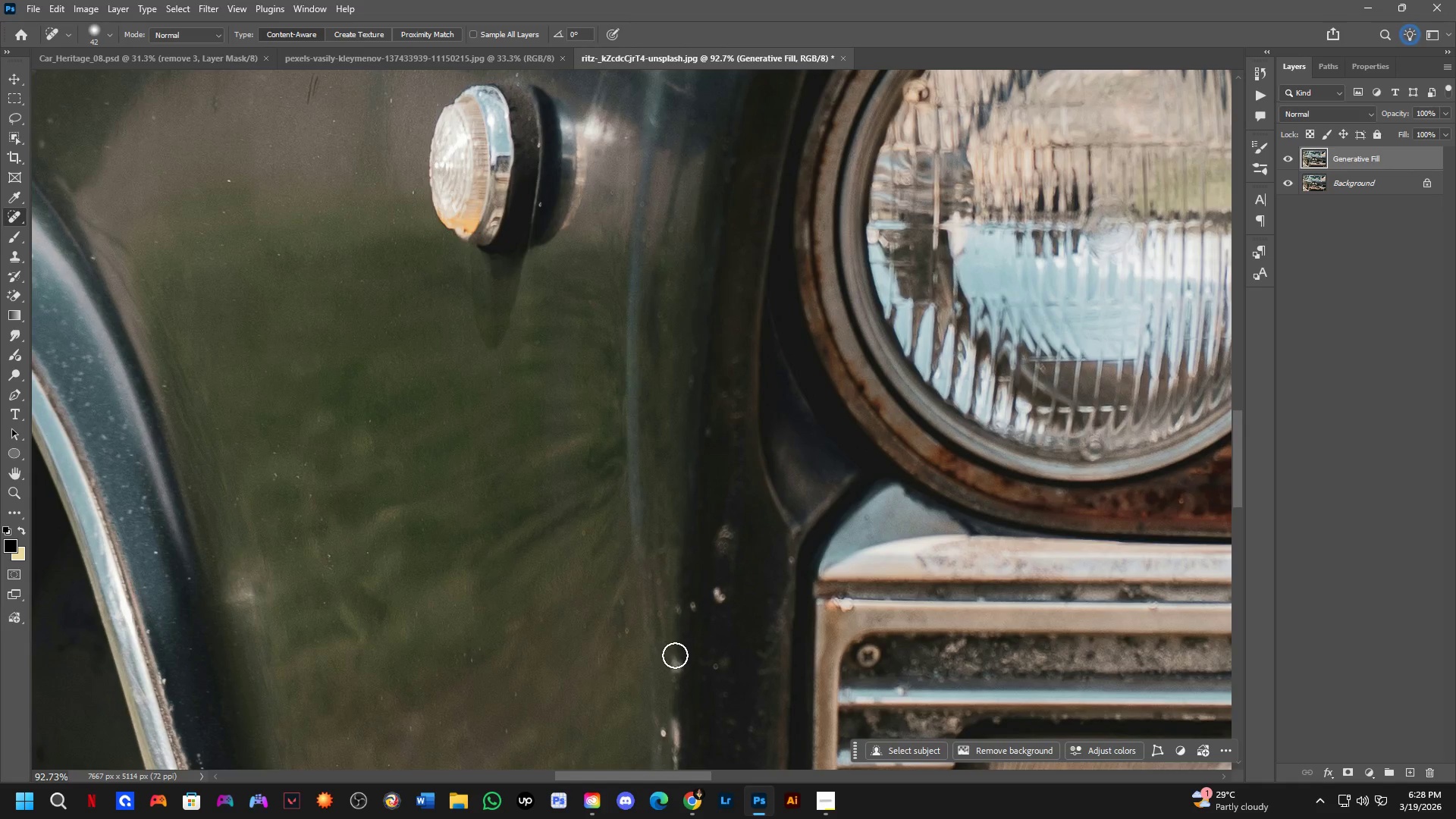 
left_click_drag(start_coordinate=[676, 657], to_coordinate=[676, 674])
 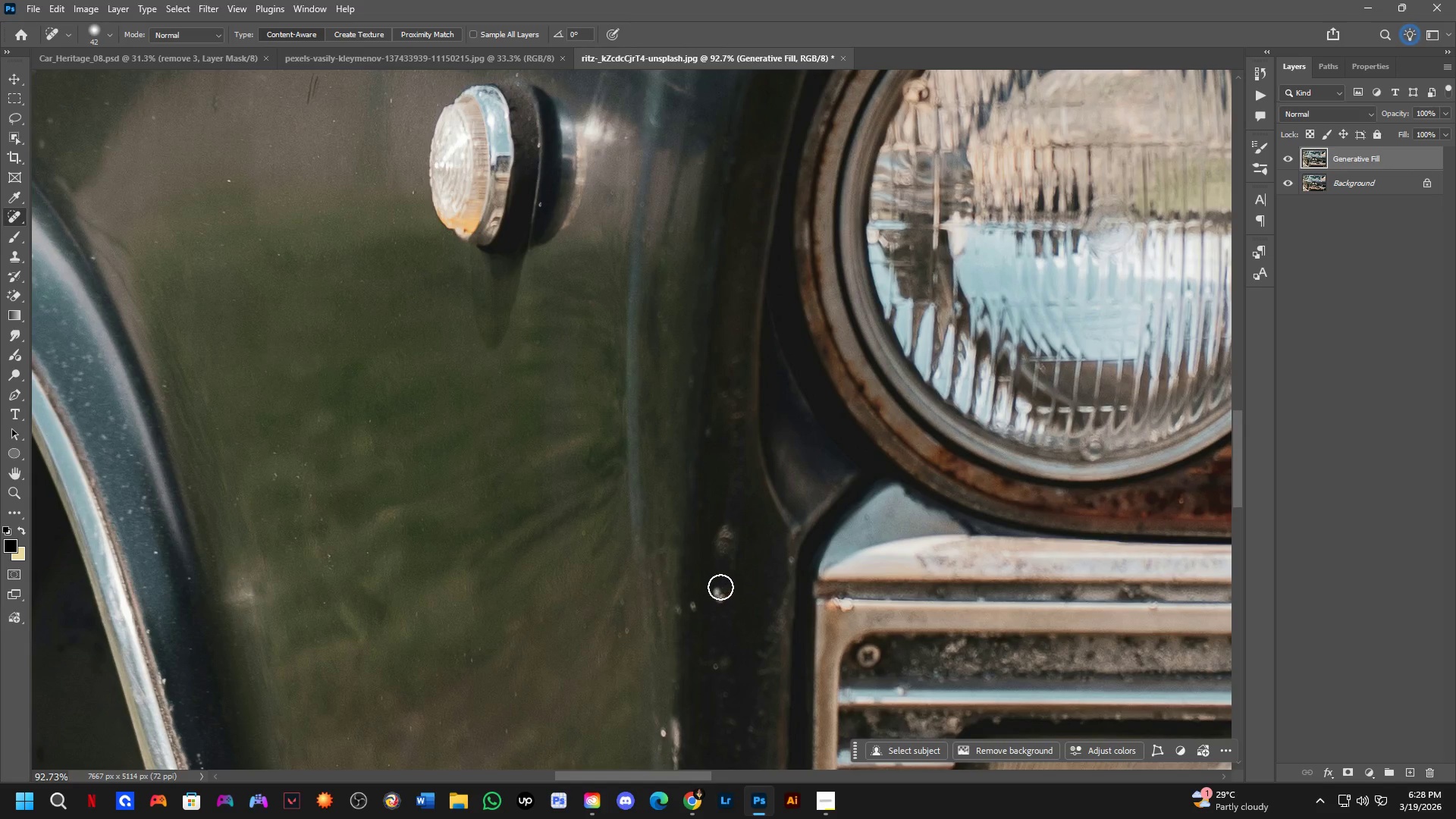 
left_click_drag(start_coordinate=[723, 586], to_coordinate=[717, 603])
 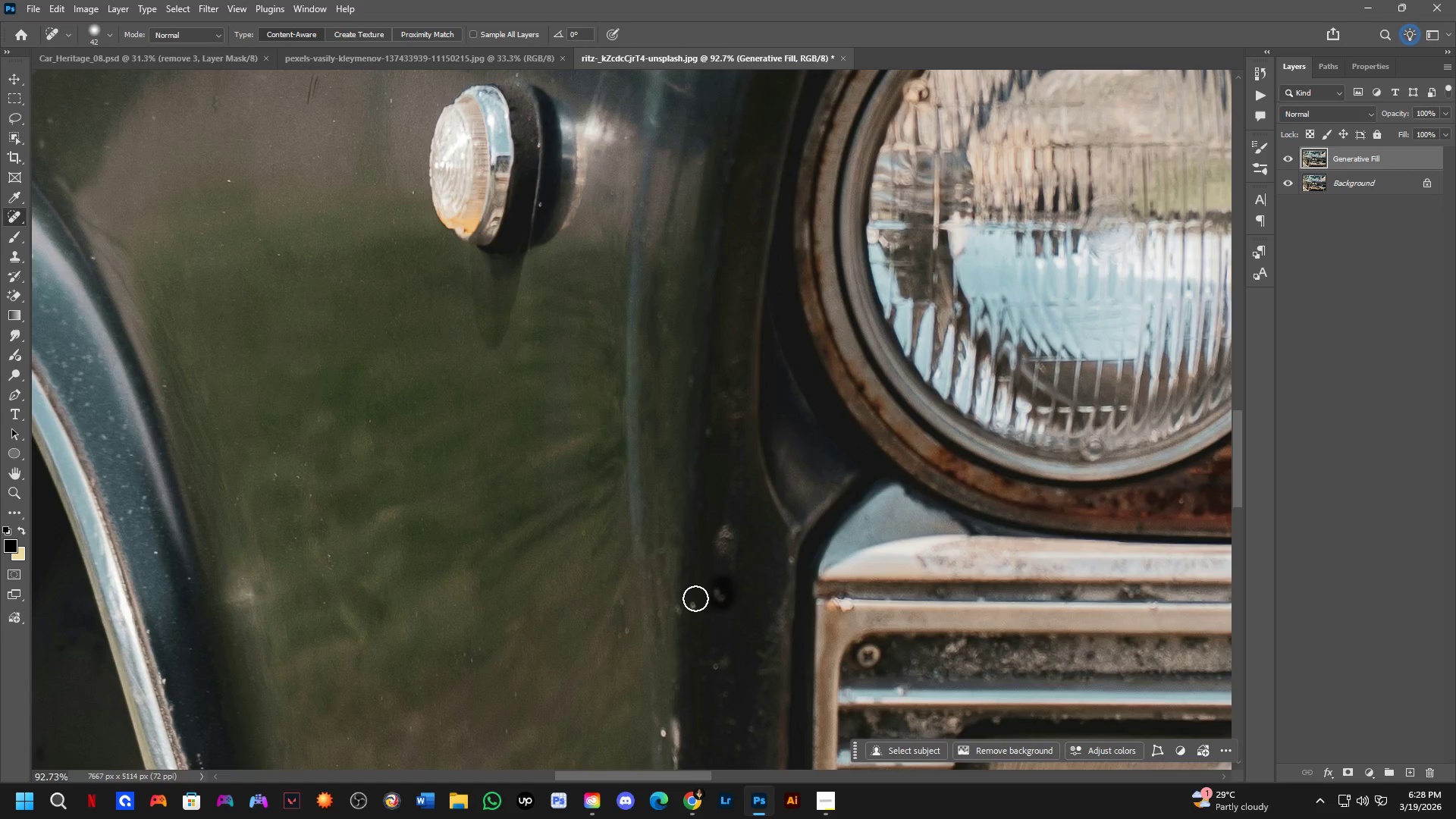 
left_click_drag(start_coordinate=[693, 605], to_coordinate=[692, 617])
 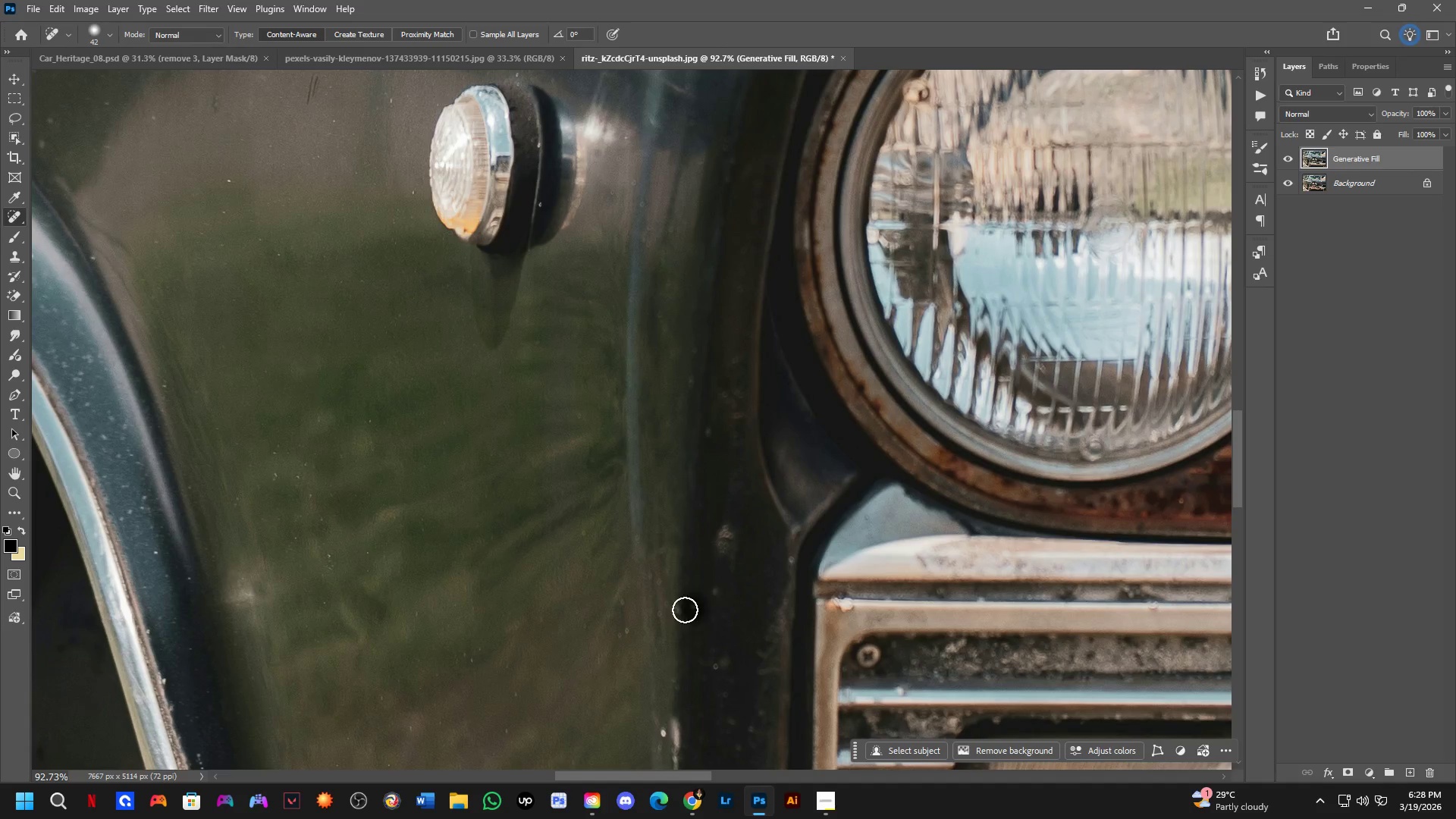 
left_click_drag(start_coordinate=[683, 607], to_coordinate=[673, 618])
 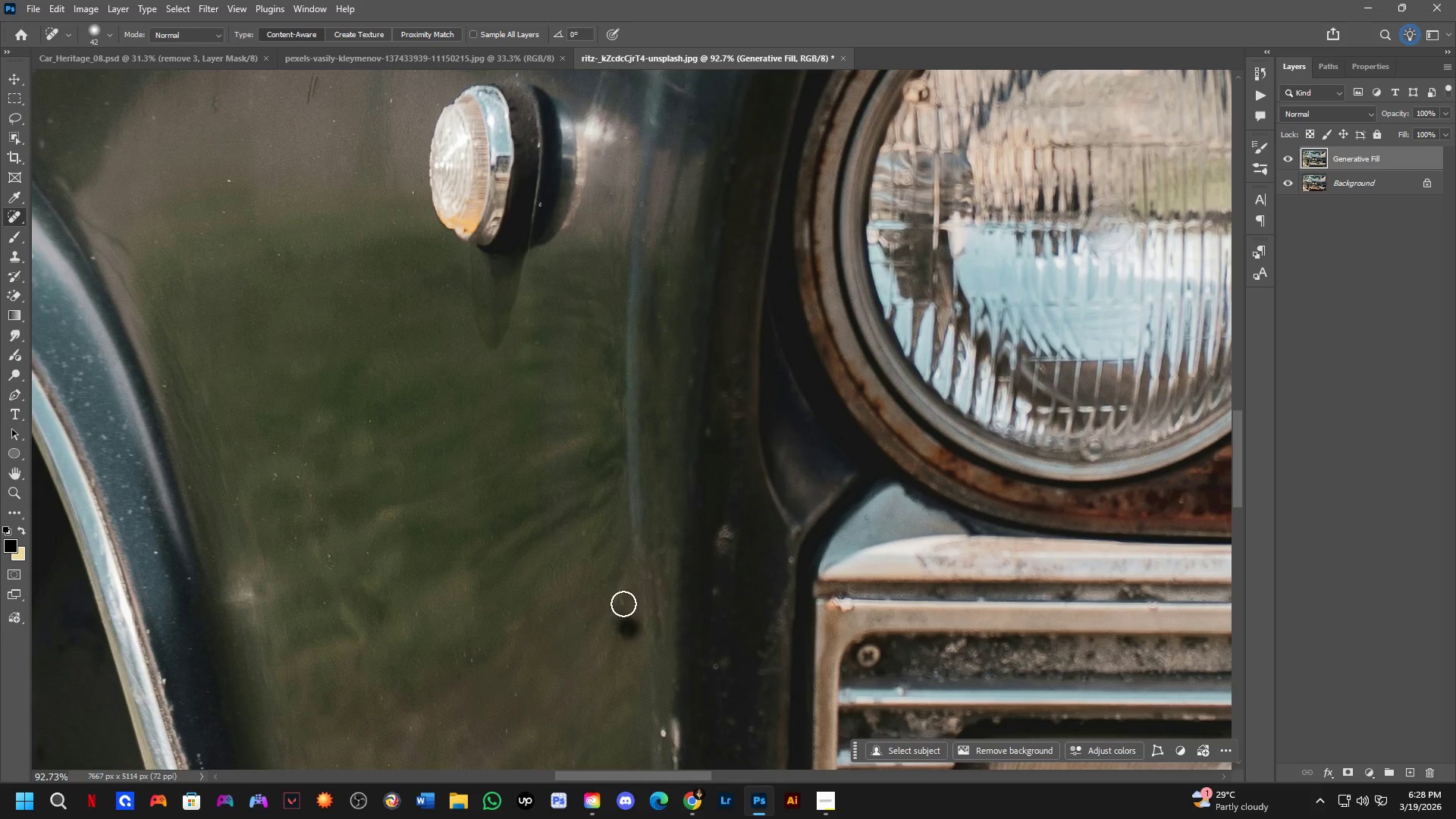 
left_click_drag(start_coordinate=[625, 602], to_coordinate=[626, 607])
 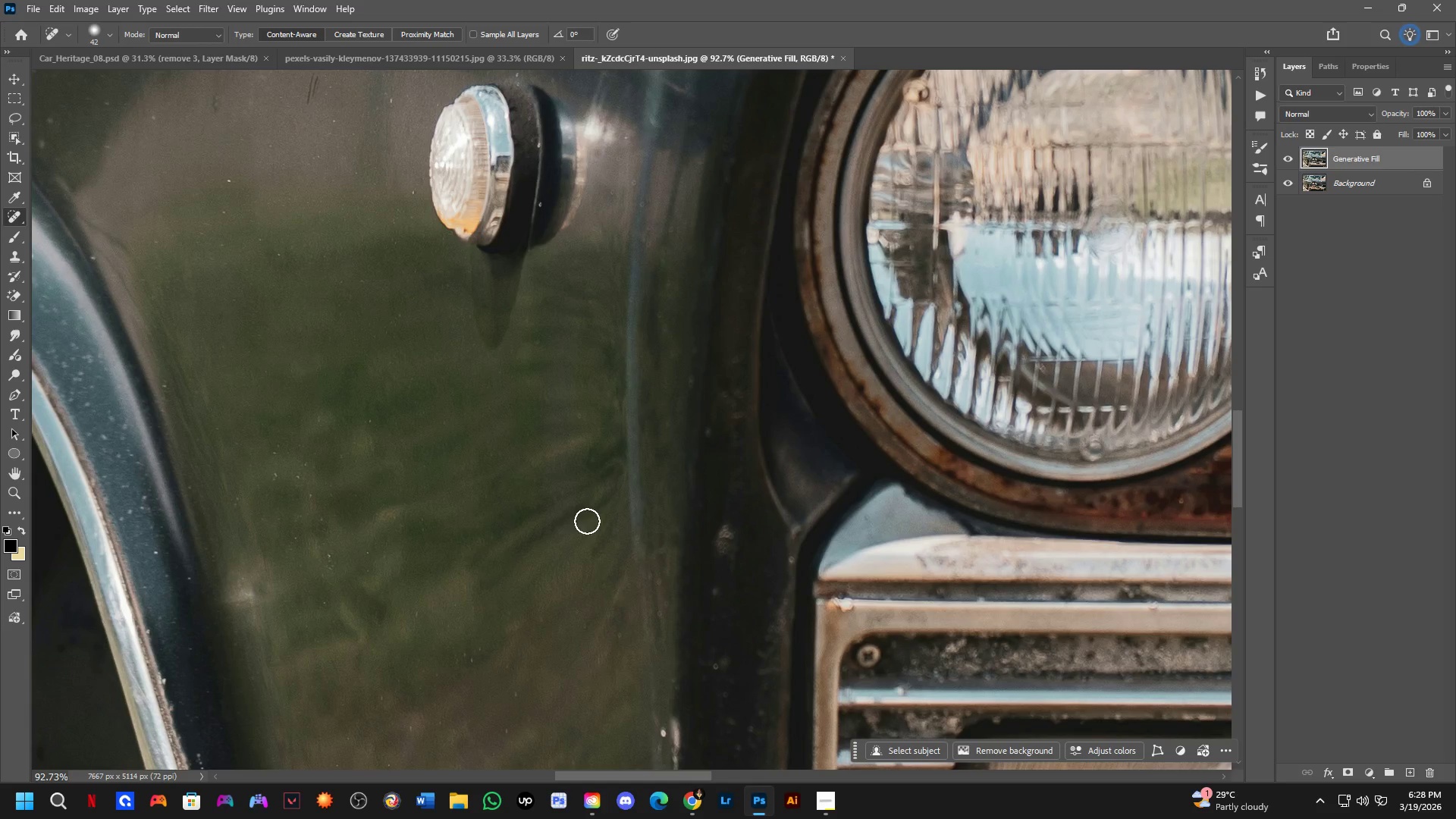 
left_click_drag(start_coordinate=[579, 529], to_coordinate=[575, 549])
 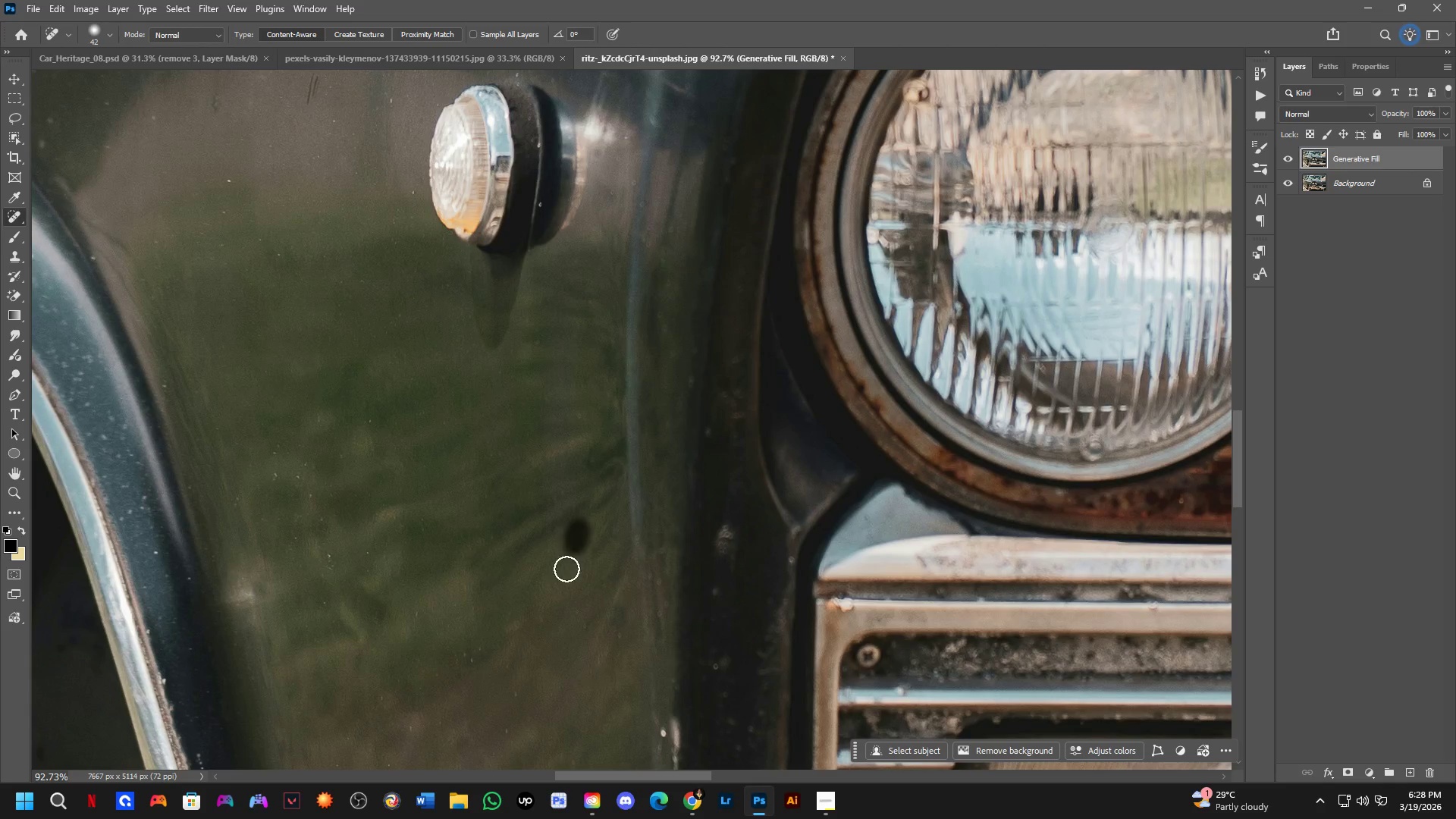 
hold_key(key=Space, duration=0.64)
 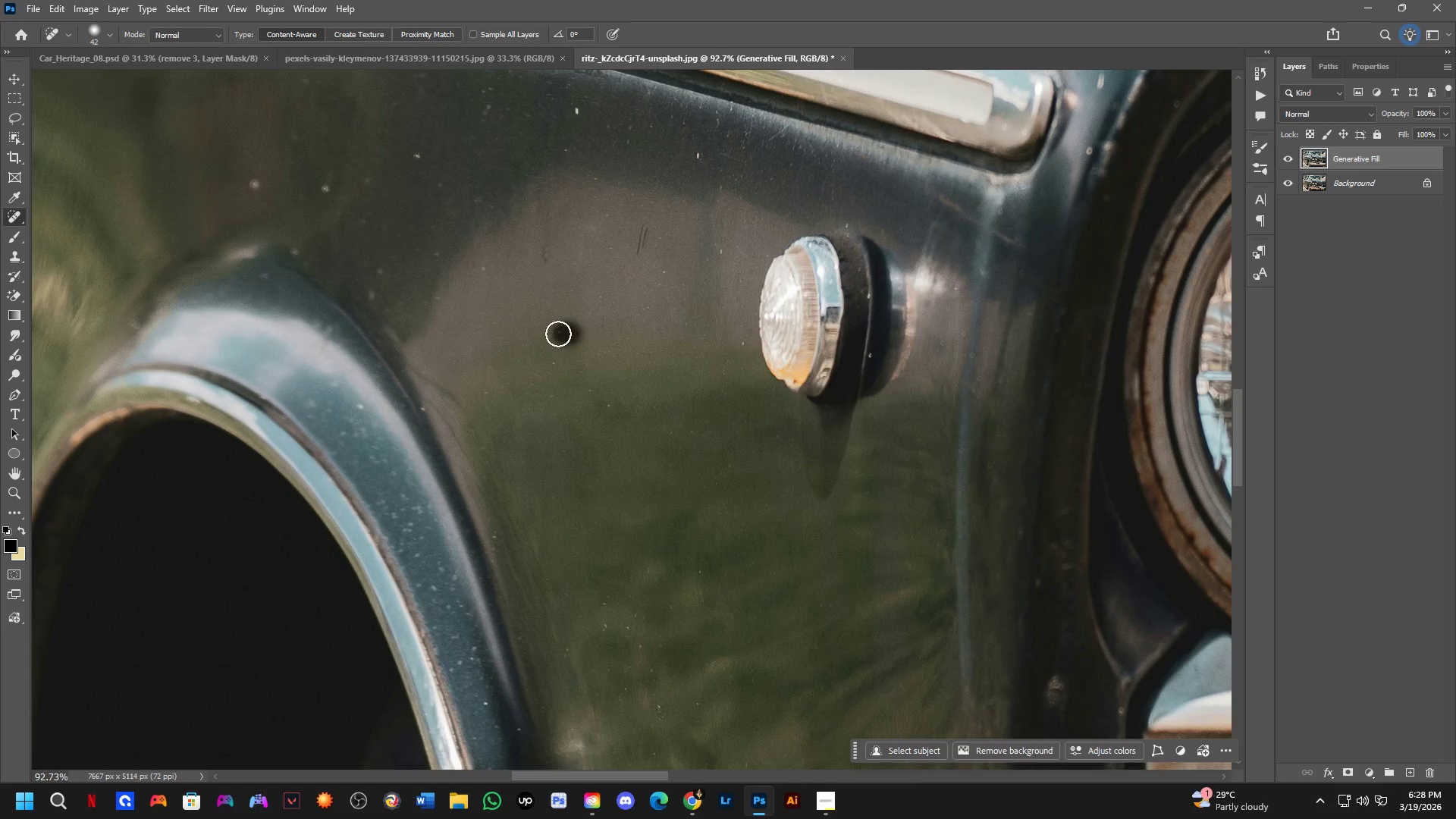 
left_click_drag(start_coordinate=[423, 507], to_coordinate=[734, 653])
 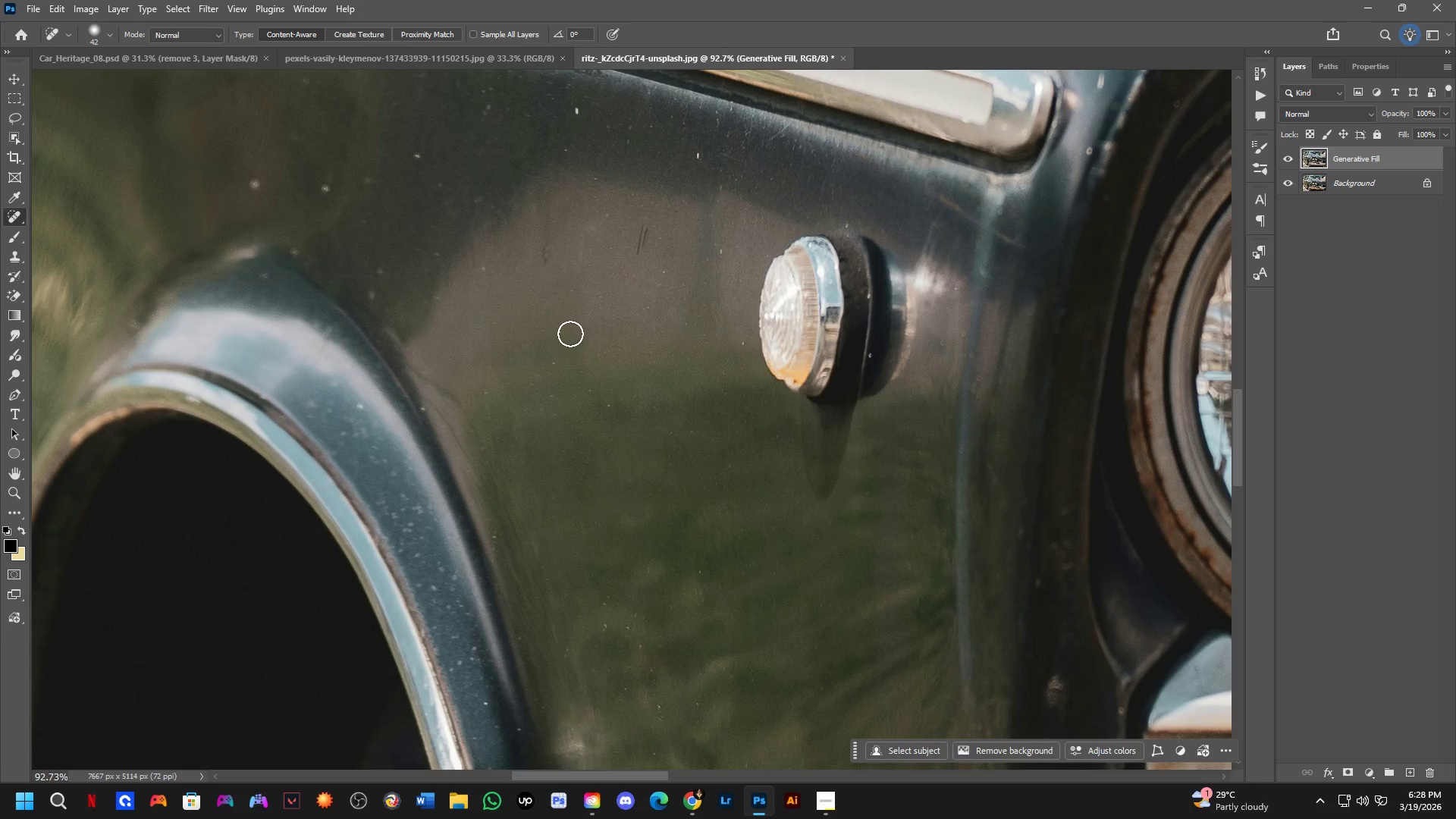 
left_click_drag(start_coordinate=[570, 334], to_coordinate=[553, 333])
 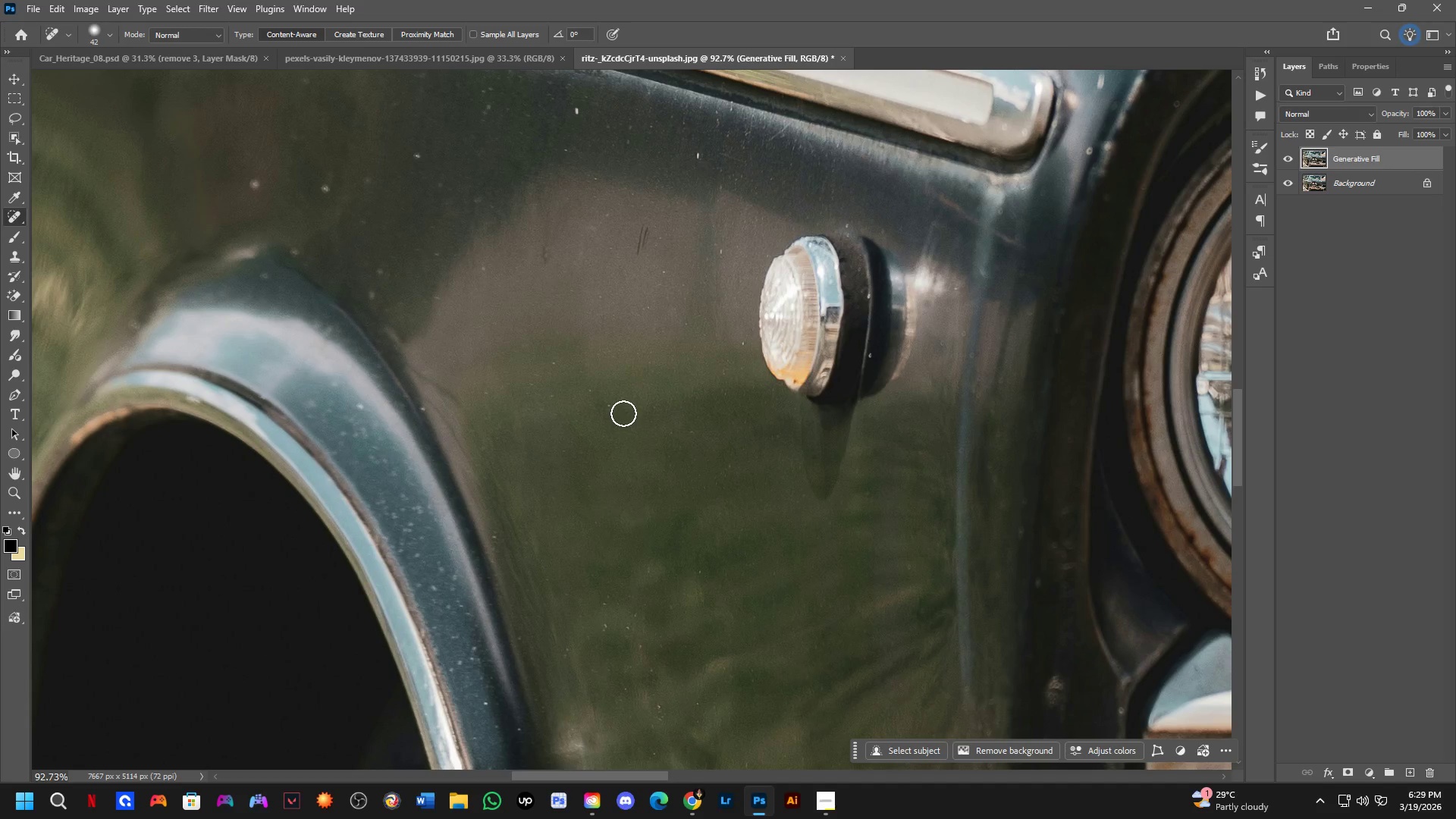 
wait(20.14)
 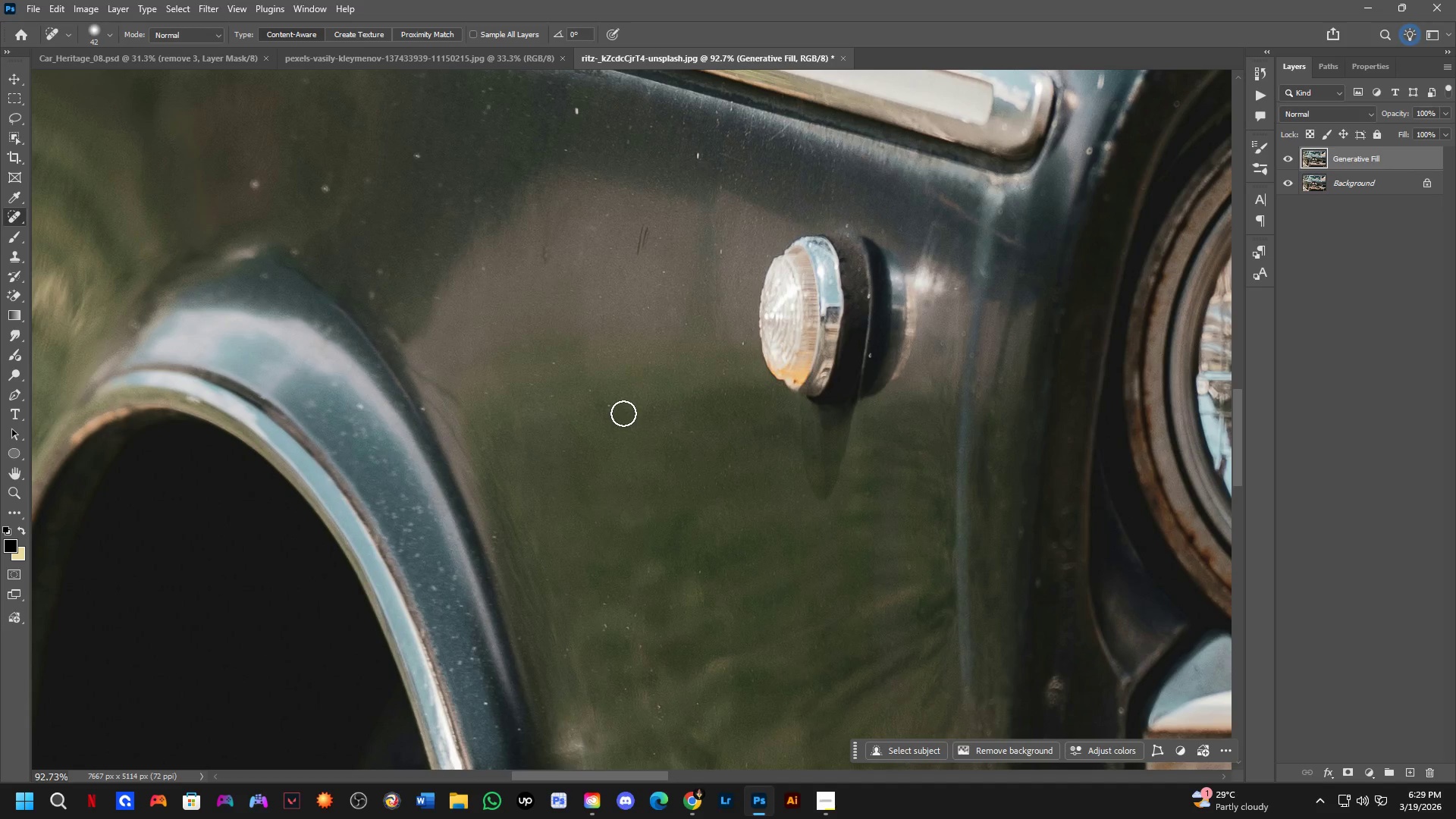 
scroll: coordinate [642, 379], scroll_direction: down, amount: 2.0
 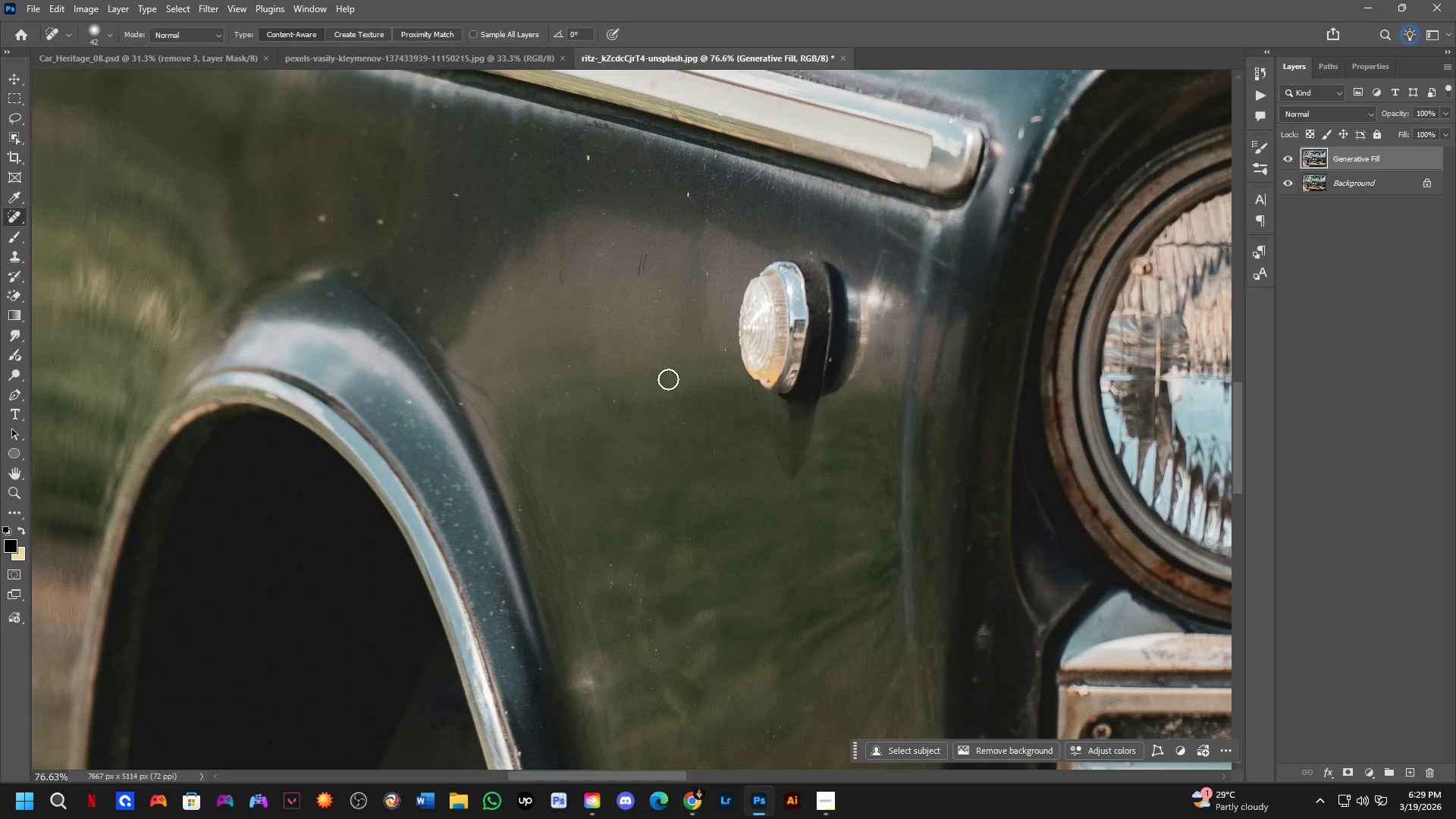 
hold_key(key=Space, duration=0.84)
 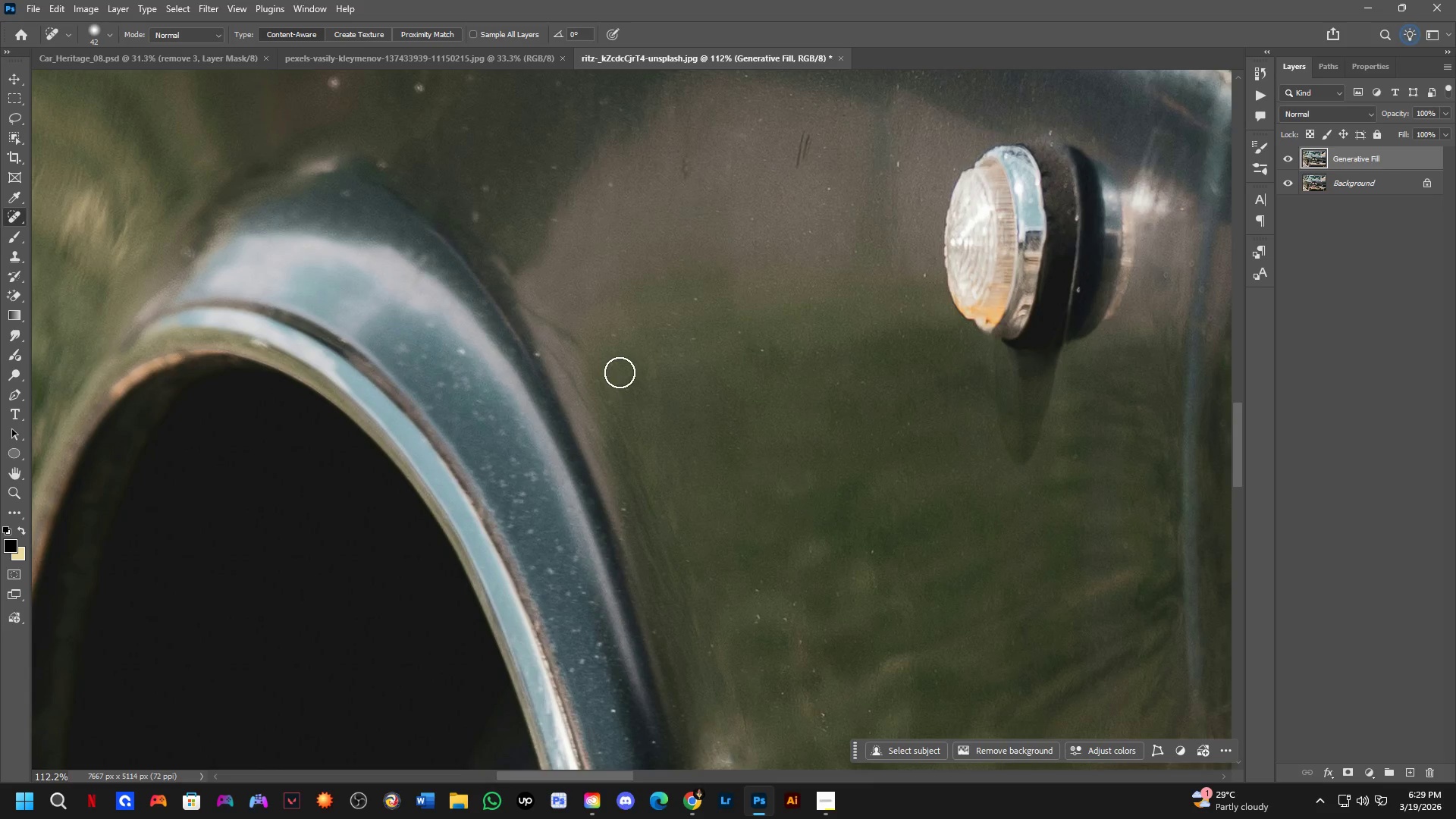 
left_click_drag(start_coordinate=[671, 390], to_coordinate=[844, 331])
 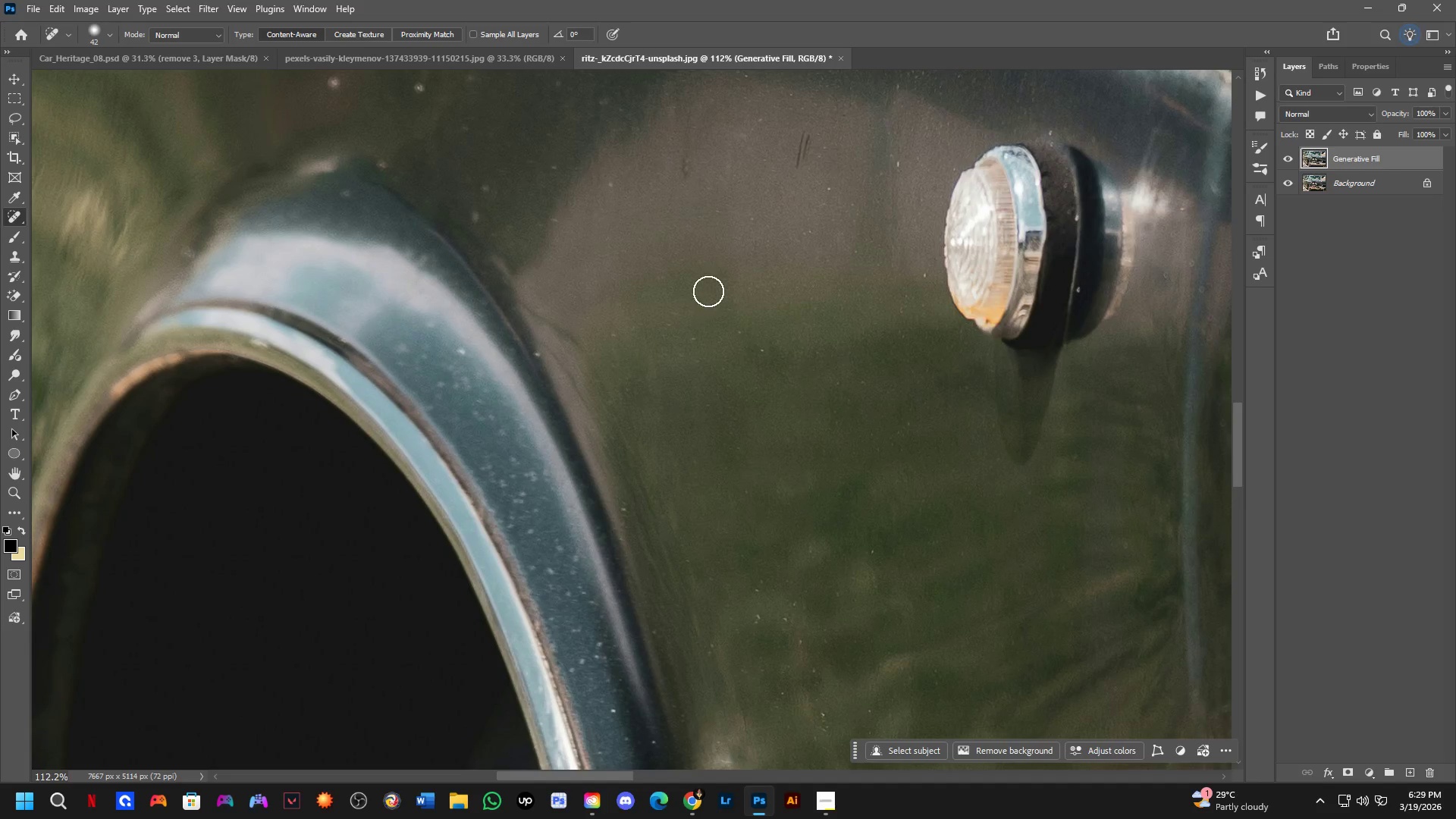 
scroll: coordinate [668, 388], scroll_direction: up, amount: 4.0
 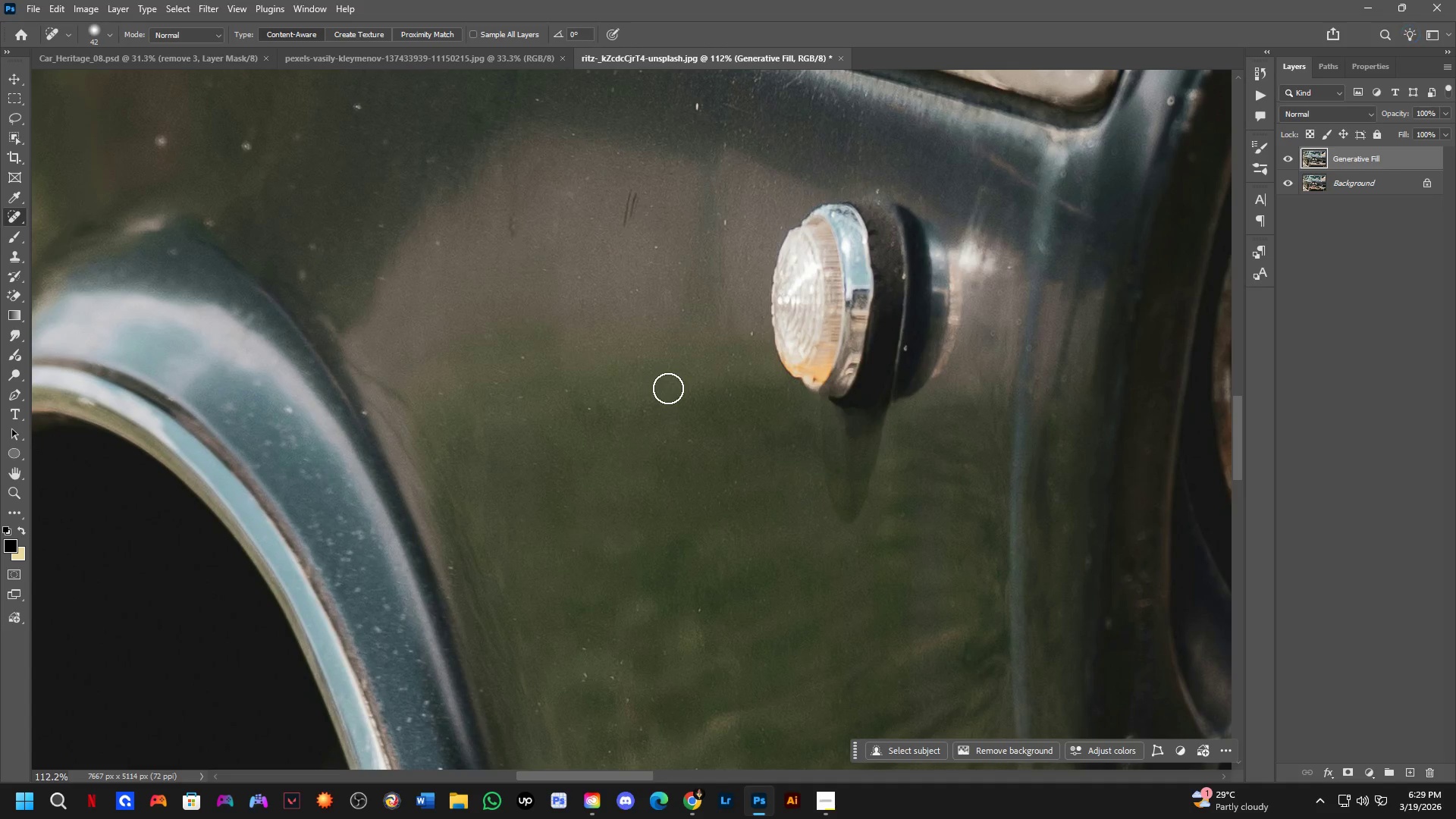 
left_click_drag(start_coordinate=[704, 293], to_coordinate=[689, 306])
 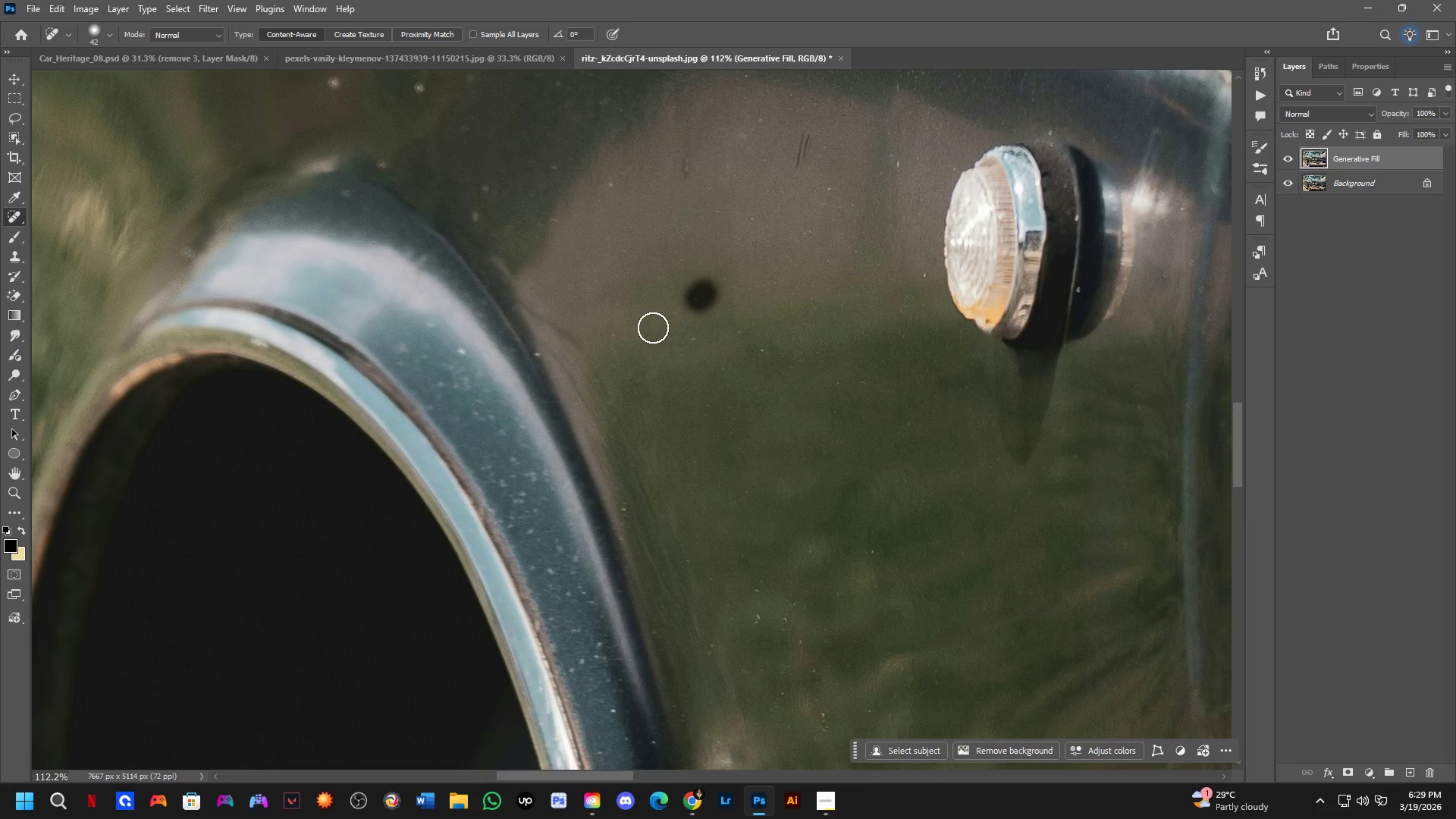 
hold_key(key=Space, duration=0.45)
 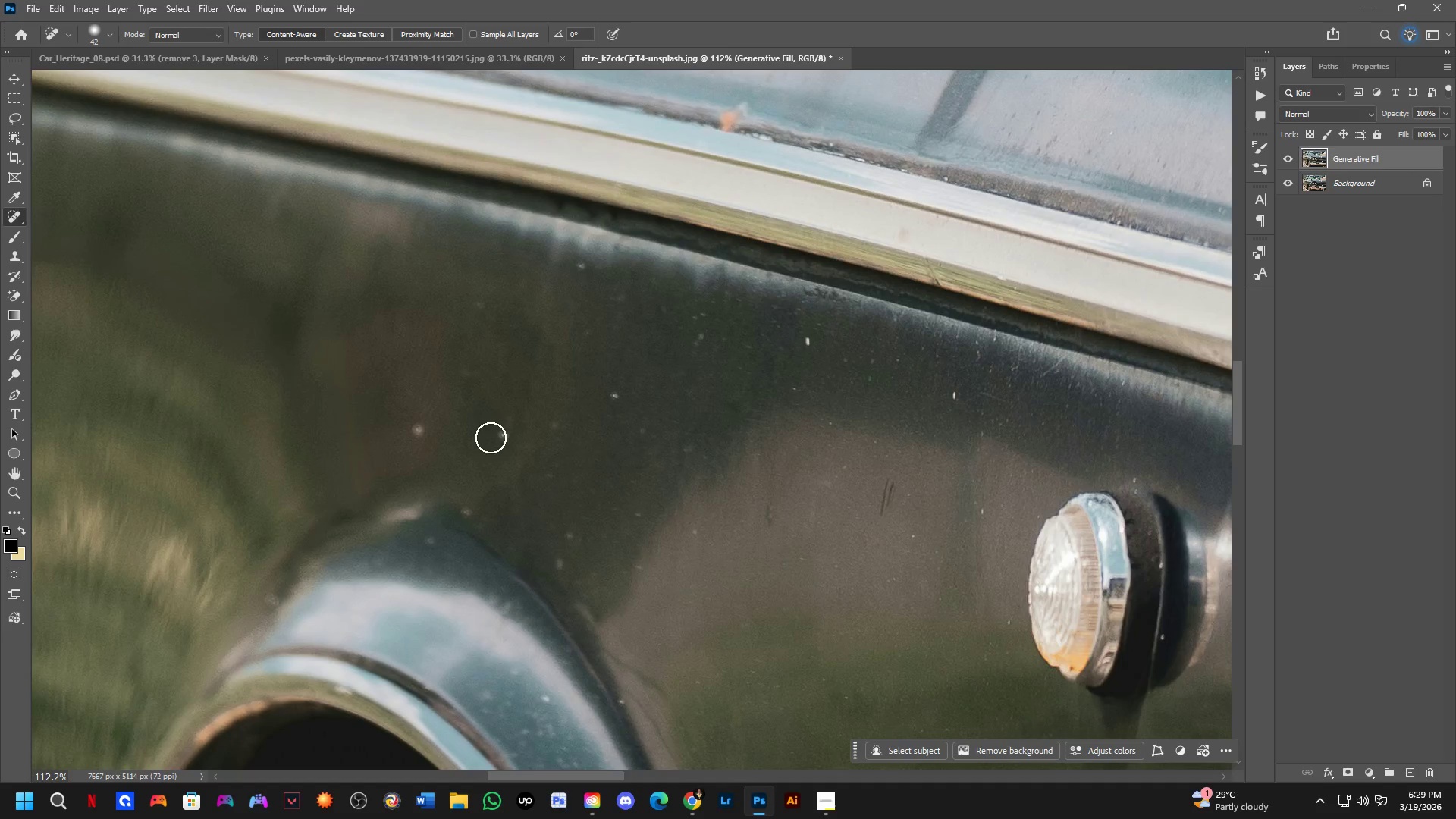 
left_click_drag(start_coordinate=[639, 380], to_coordinate=[723, 727])
 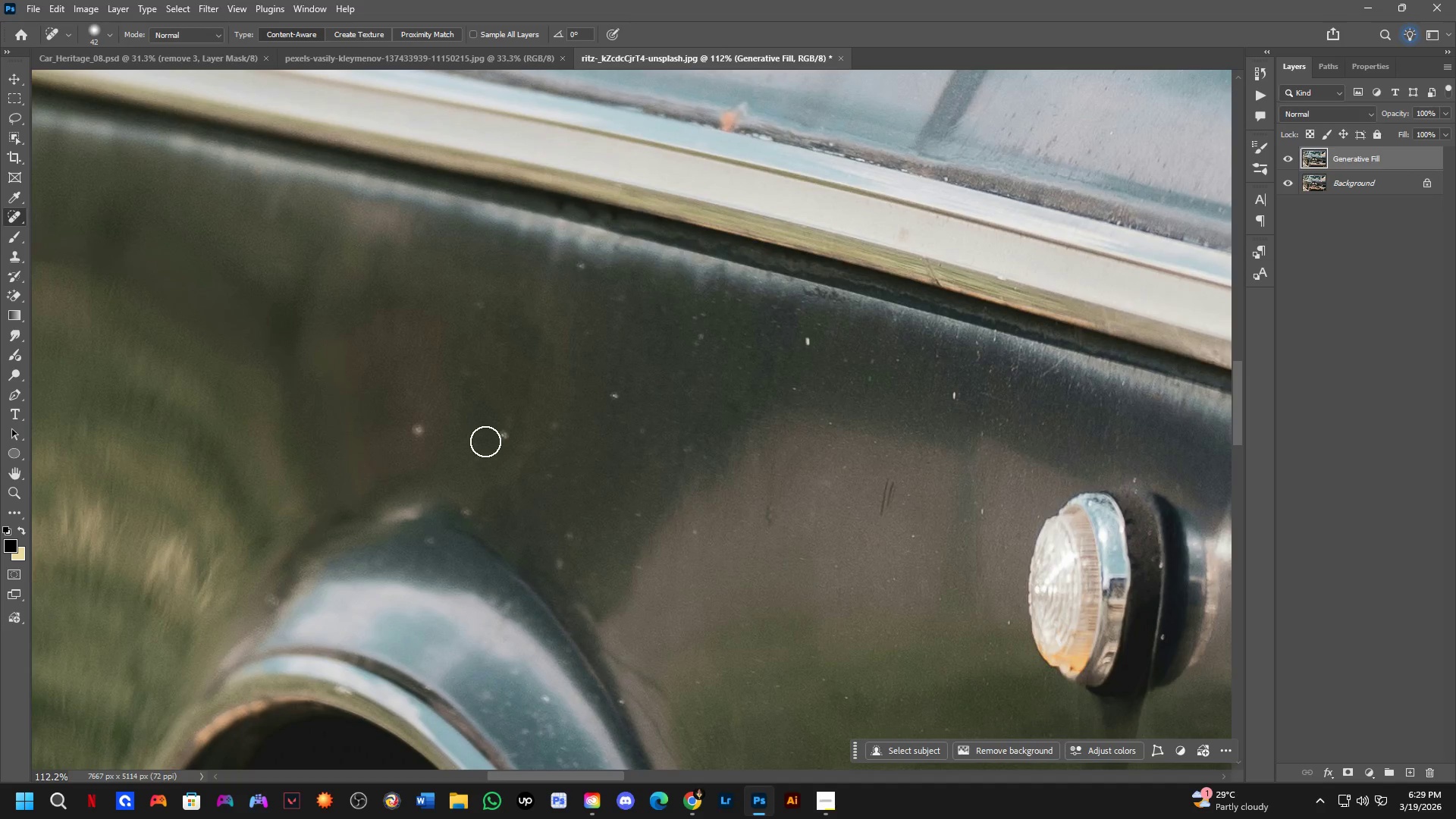 
left_click_drag(start_coordinate=[491, 437], to_coordinate=[519, 431])
 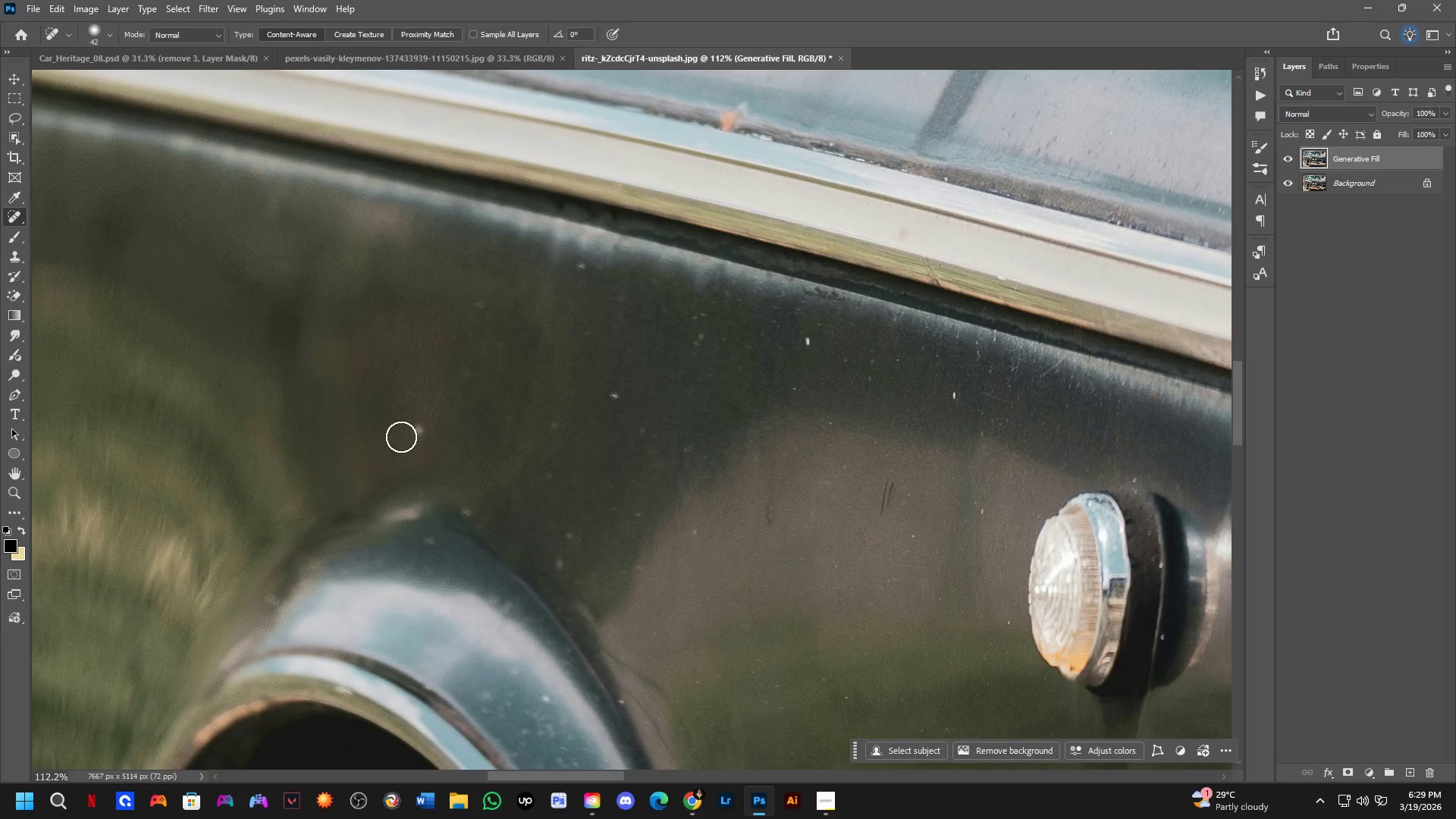 
left_click_drag(start_coordinate=[404, 434], to_coordinate=[425, 427])
 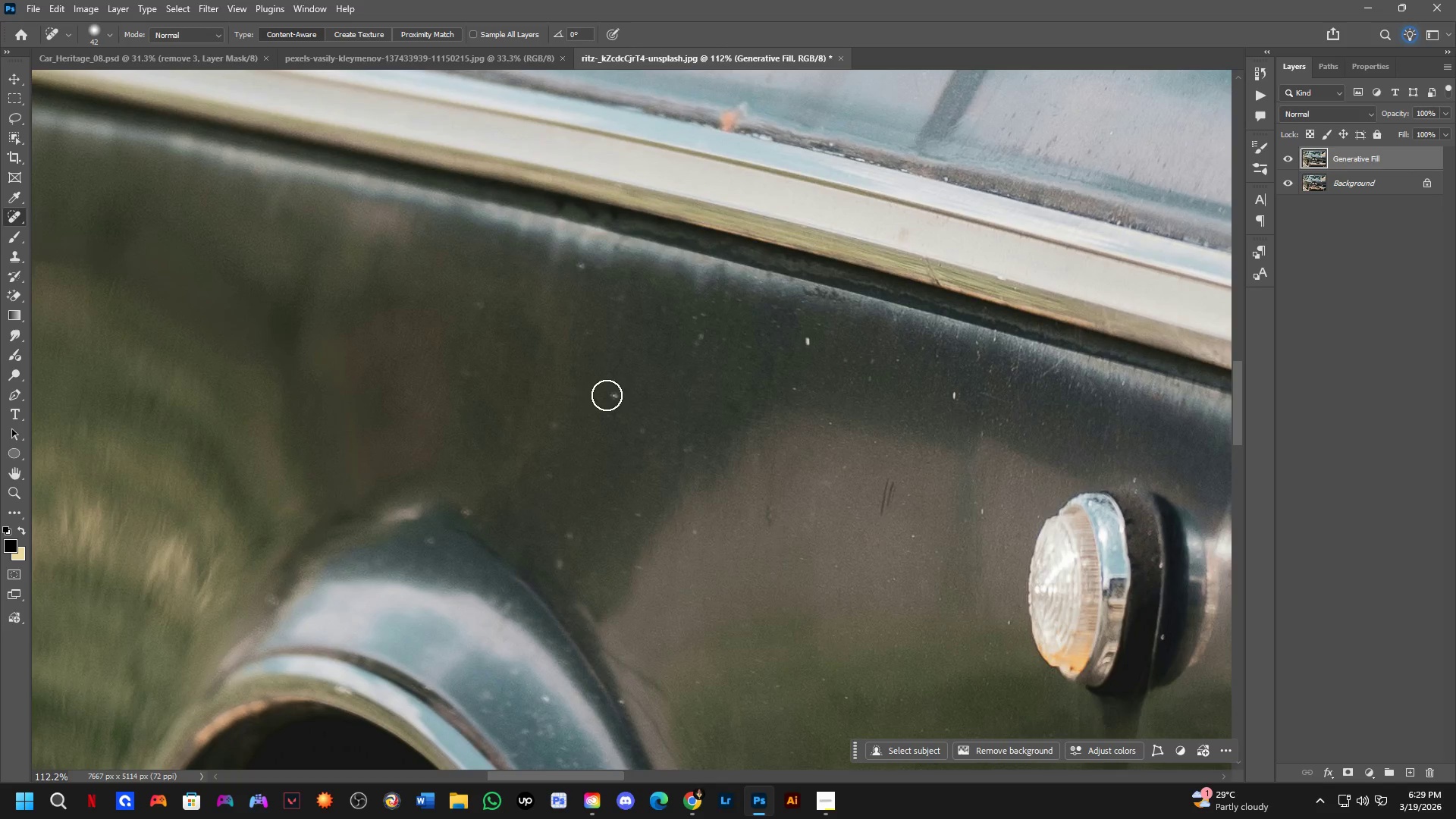 
left_click_drag(start_coordinate=[607, 395], to_coordinate=[632, 401])
 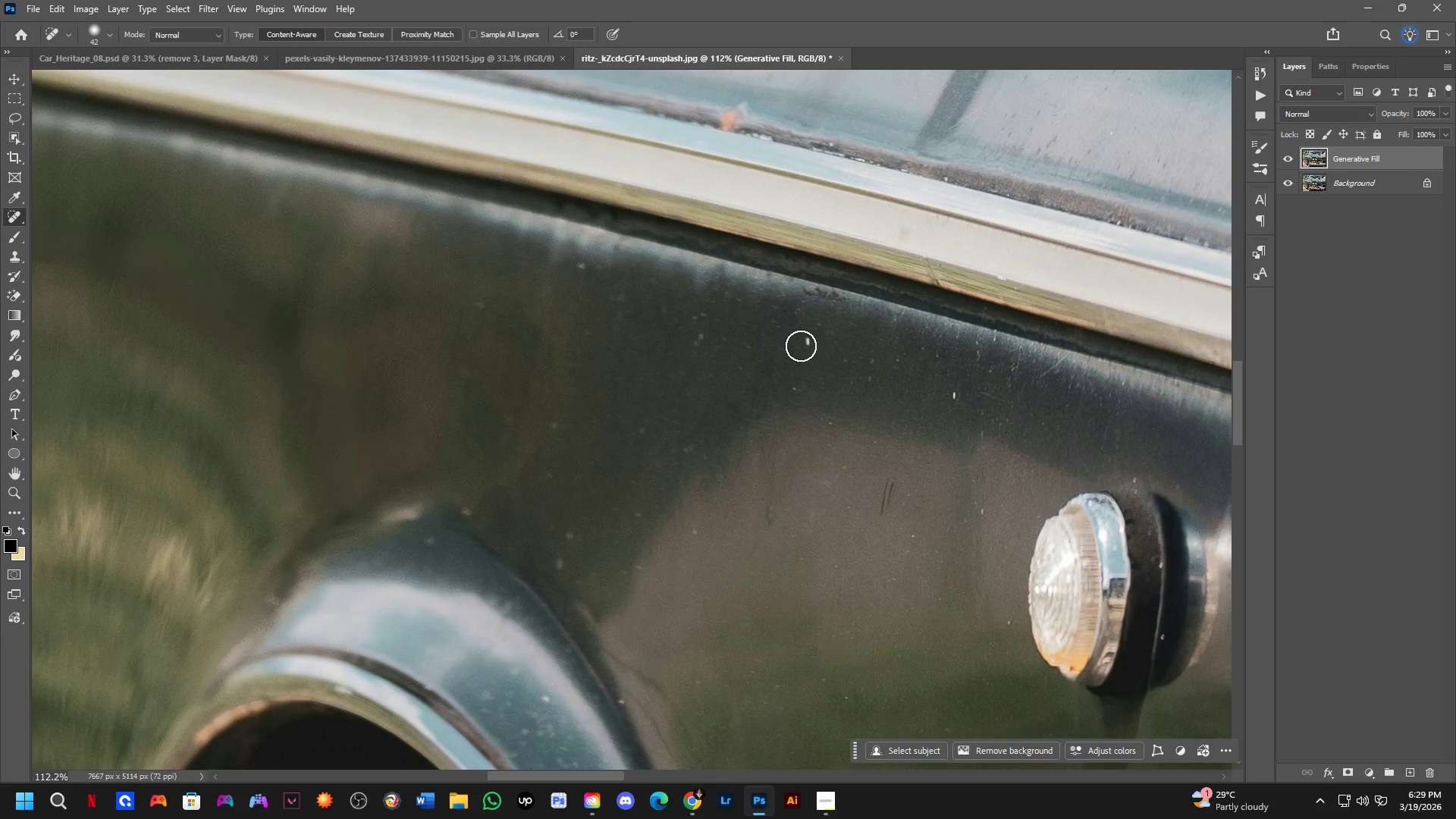 
left_click_drag(start_coordinate=[804, 342], to_coordinate=[835, 351])
 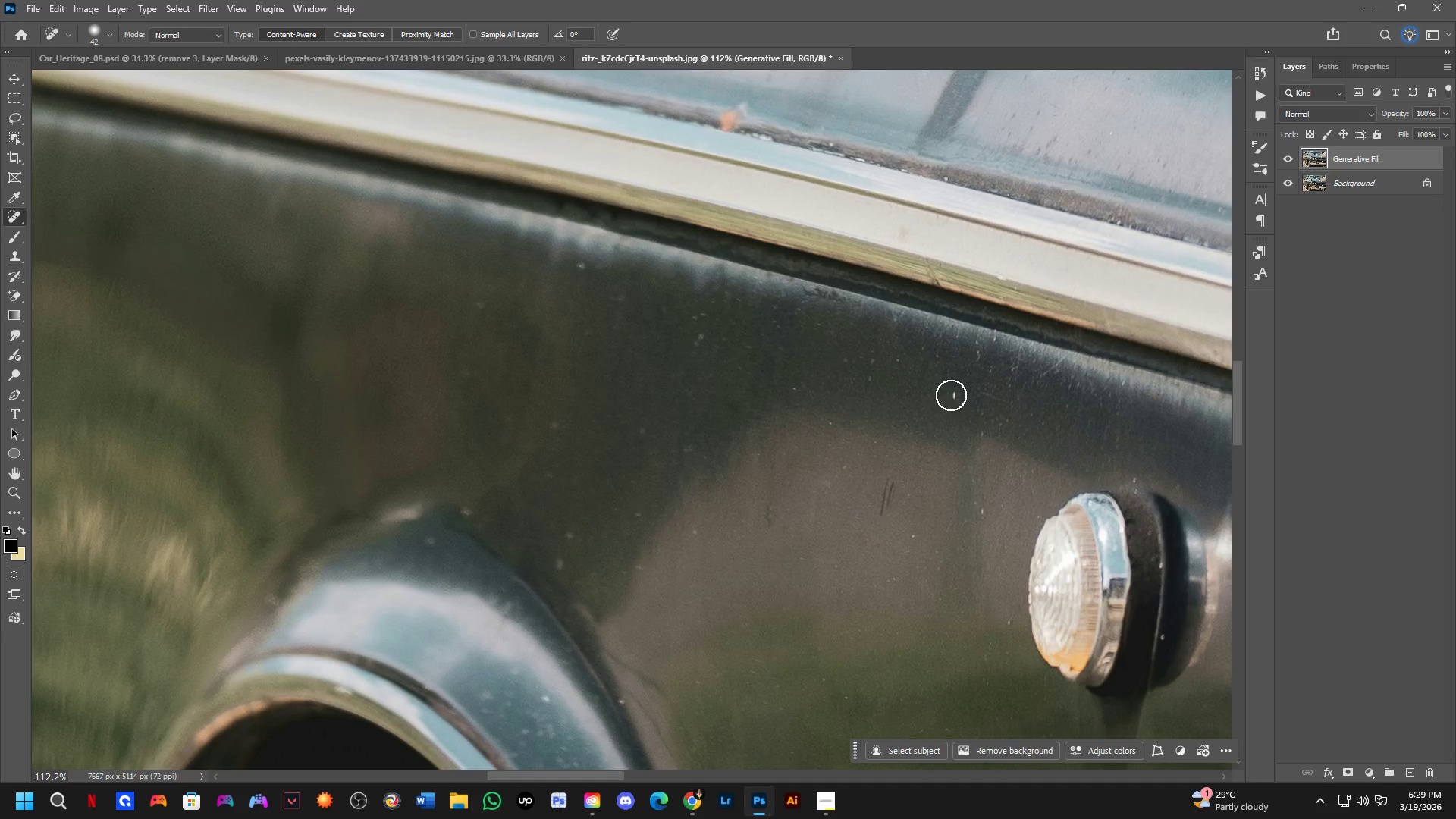 
left_click_drag(start_coordinate=[954, 395], to_coordinate=[971, 391])
 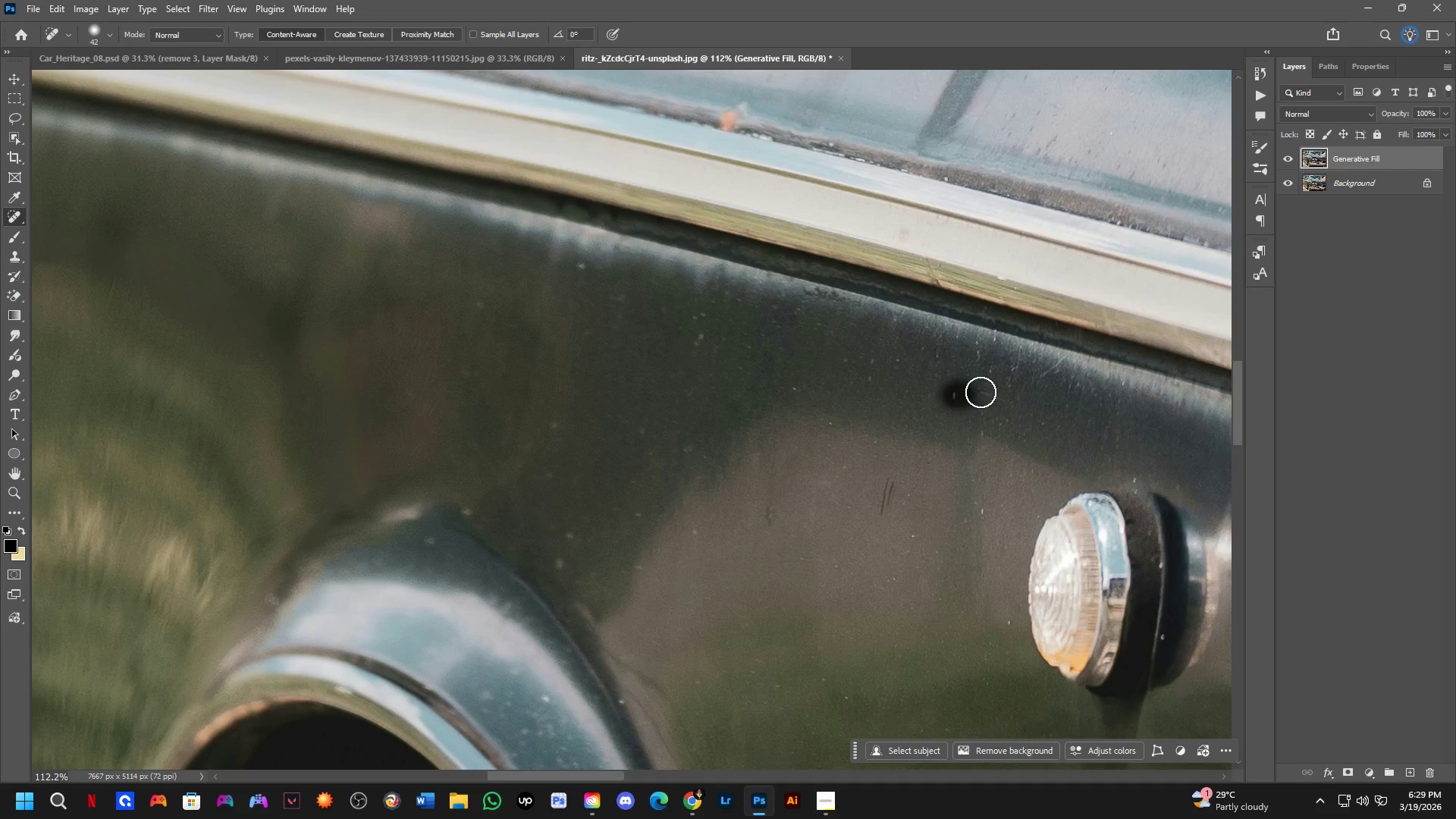 
hold_key(key=Space, duration=0.55)
 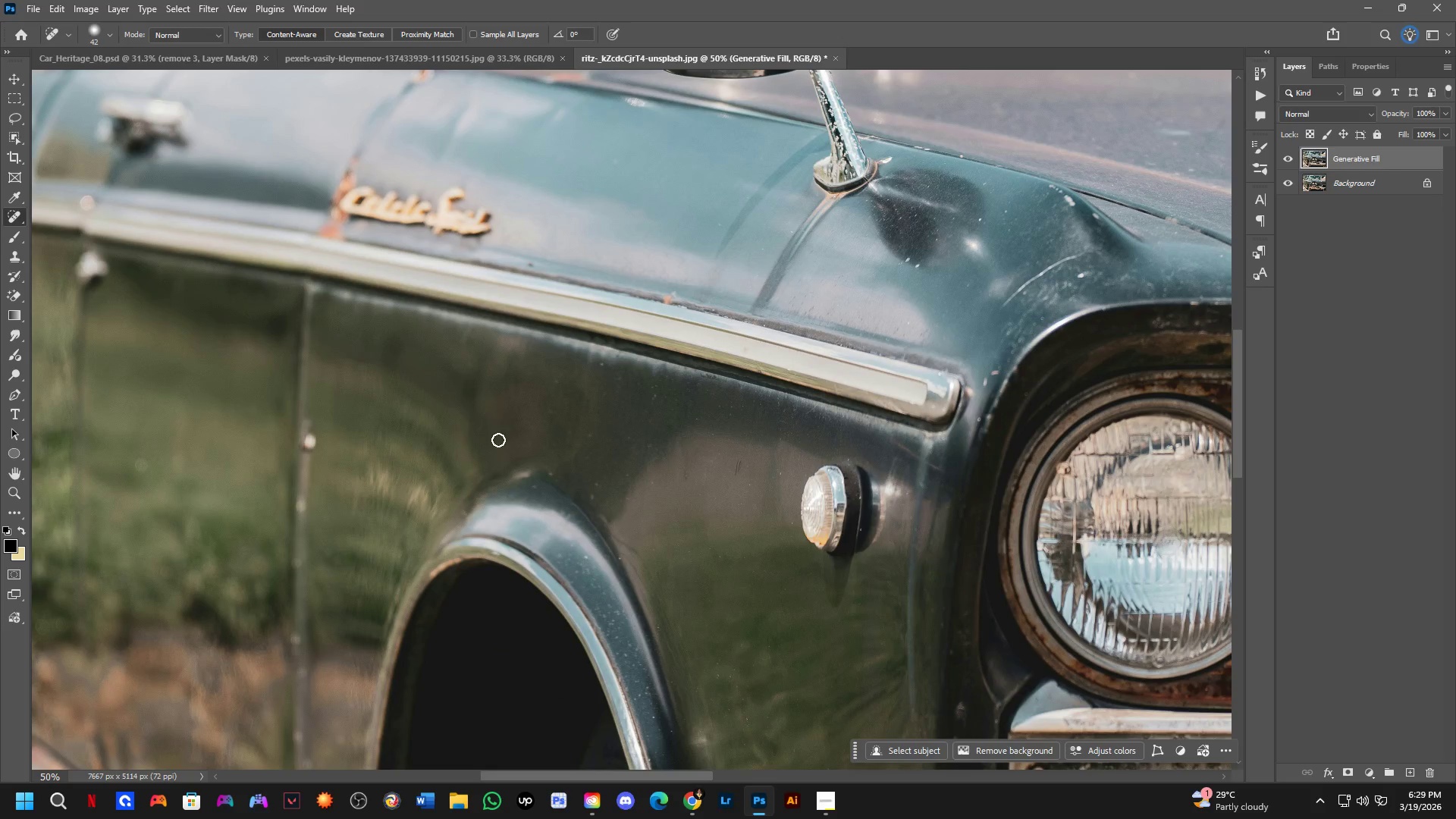 
left_click_drag(start_coordinate=[940, 416], to_coordinate=[768, 430])
 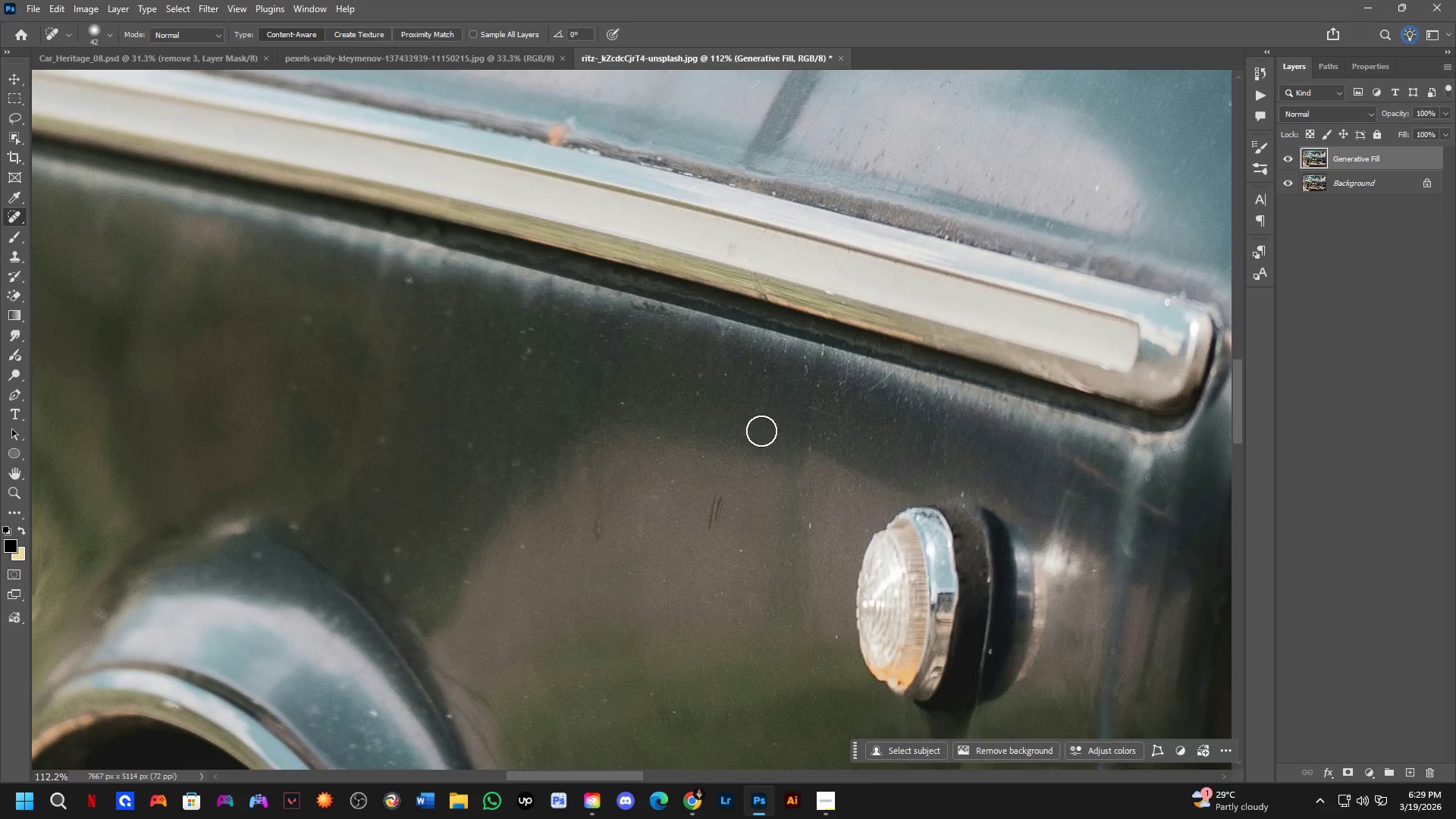 
key(Shift+ShiftLeft)
 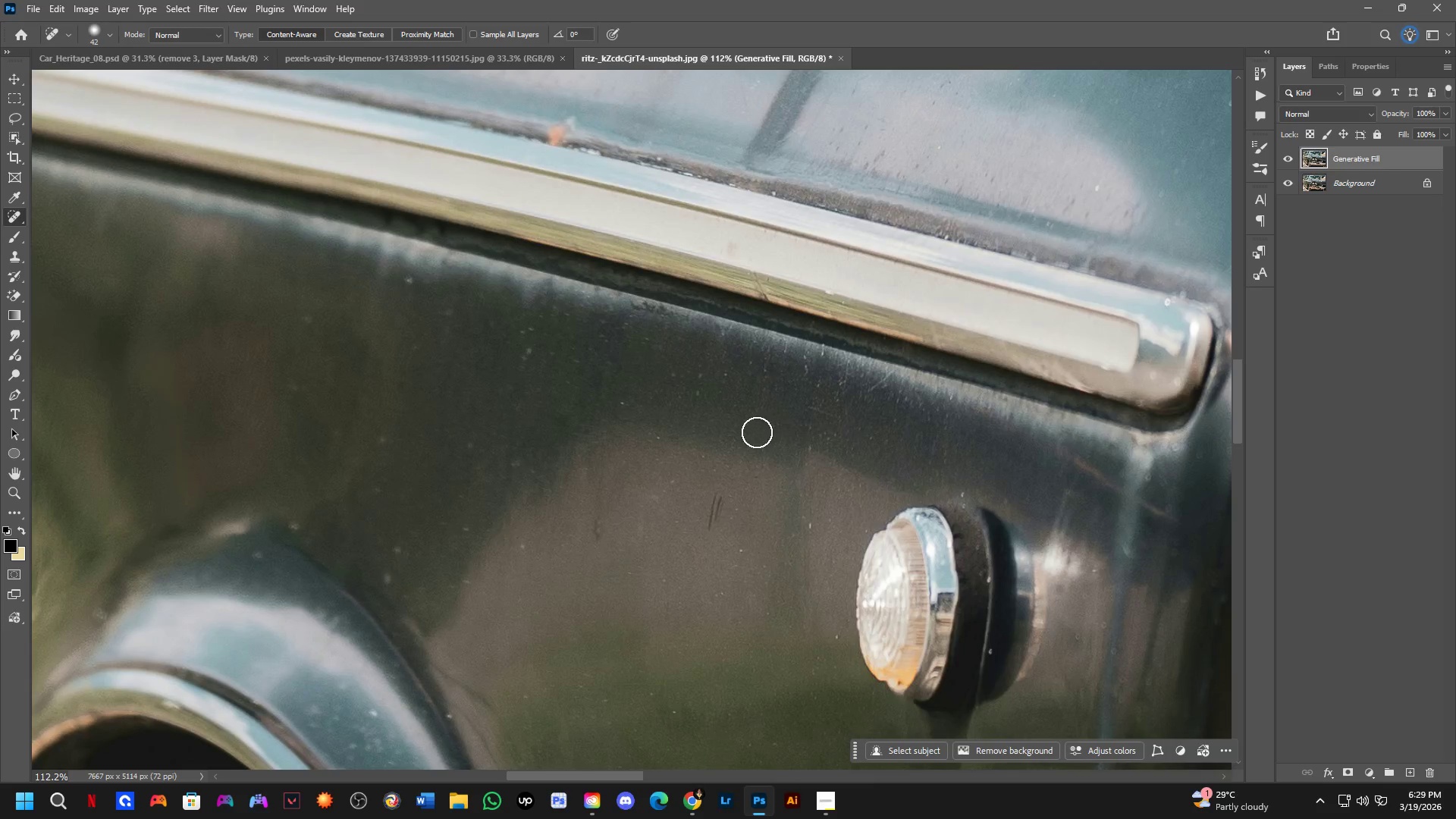 
scroll: coordinate [757, 432], scroll_direction: down, amount: 4.0
 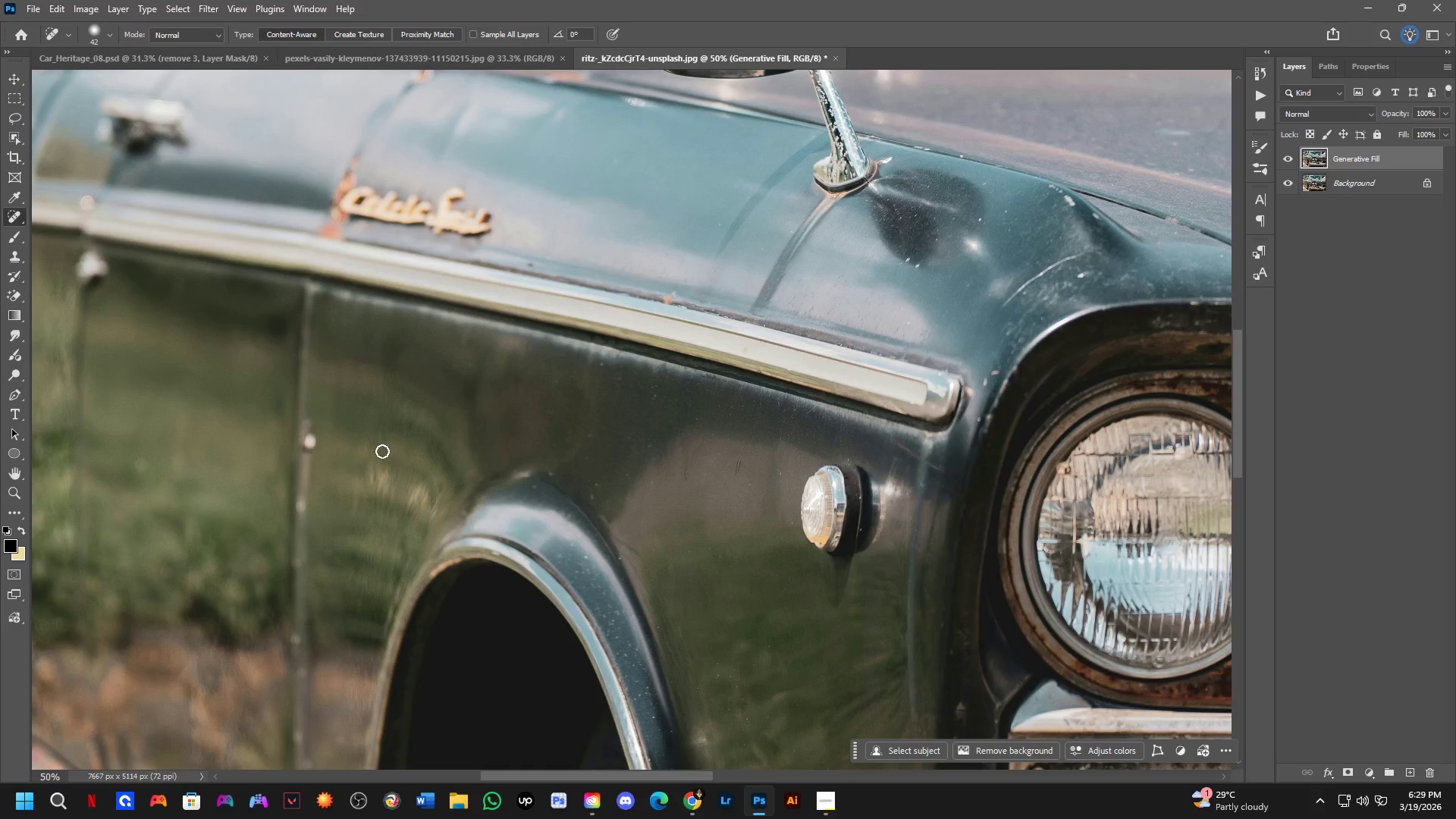 
key(Shift+ShiftLeft)
 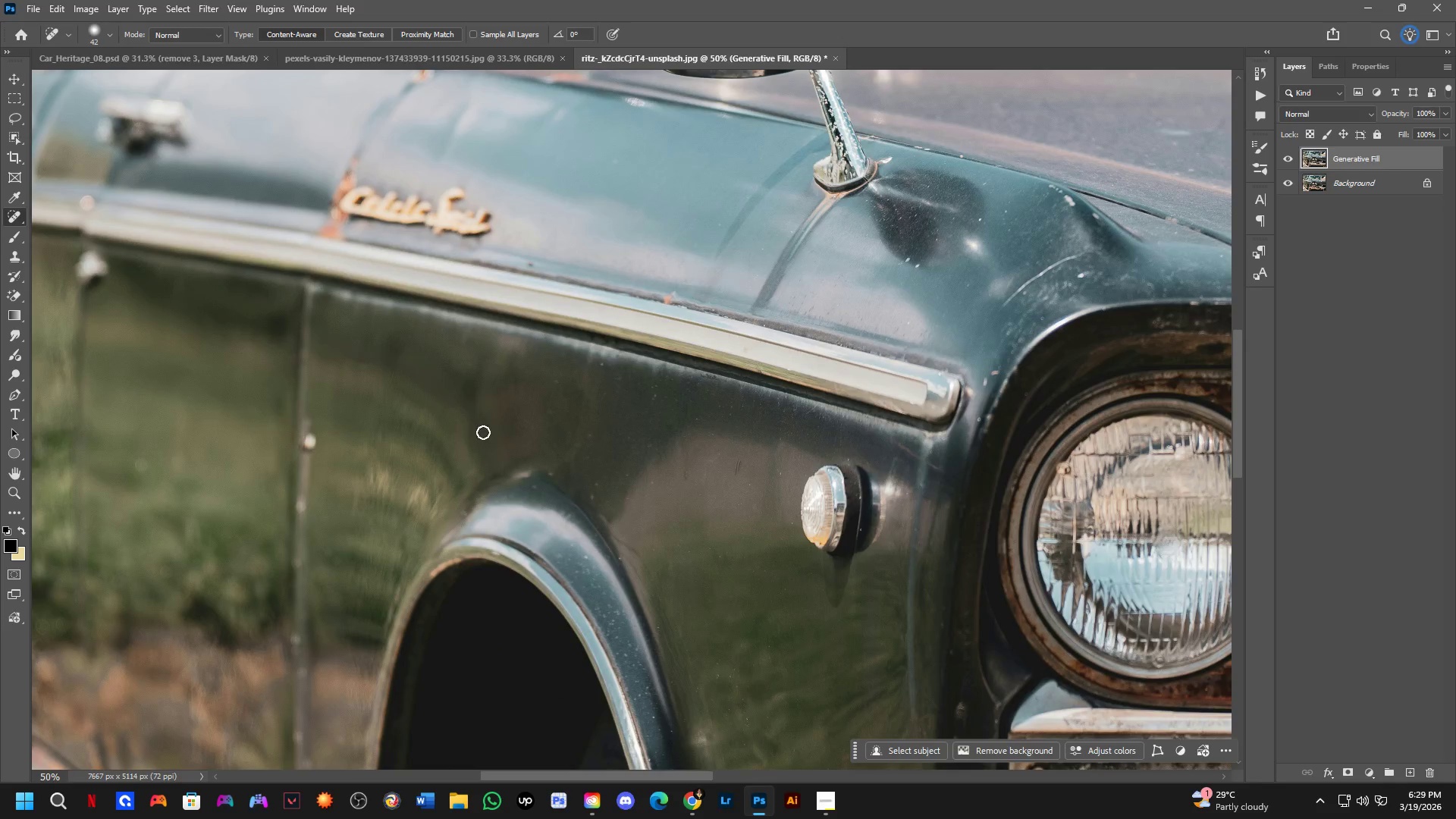 
hold_key(key=Space, duration=0.48)
 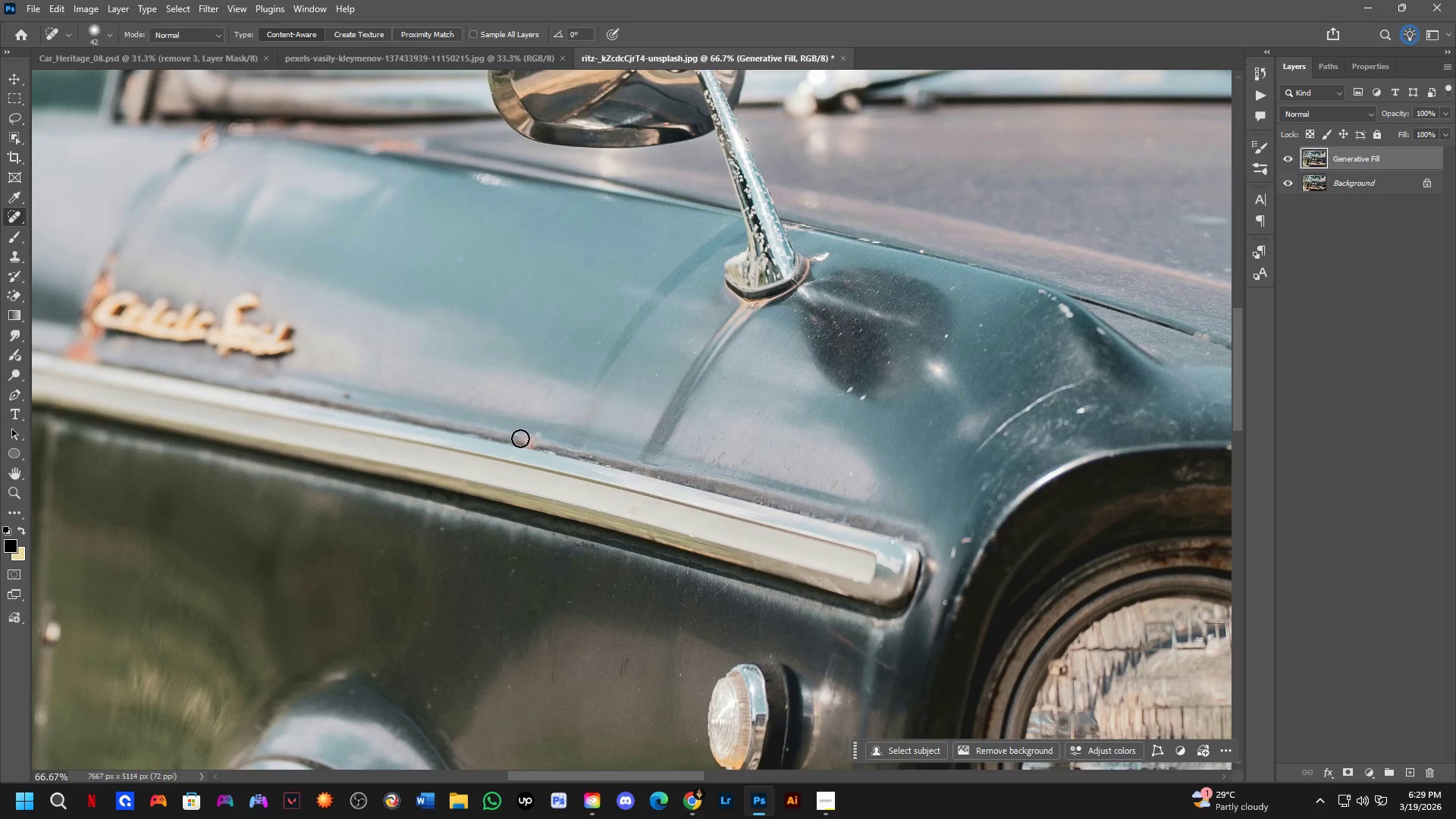 
left_click_drag(start_coordinate=[647, 381], to_coordinate=[582, 494])
 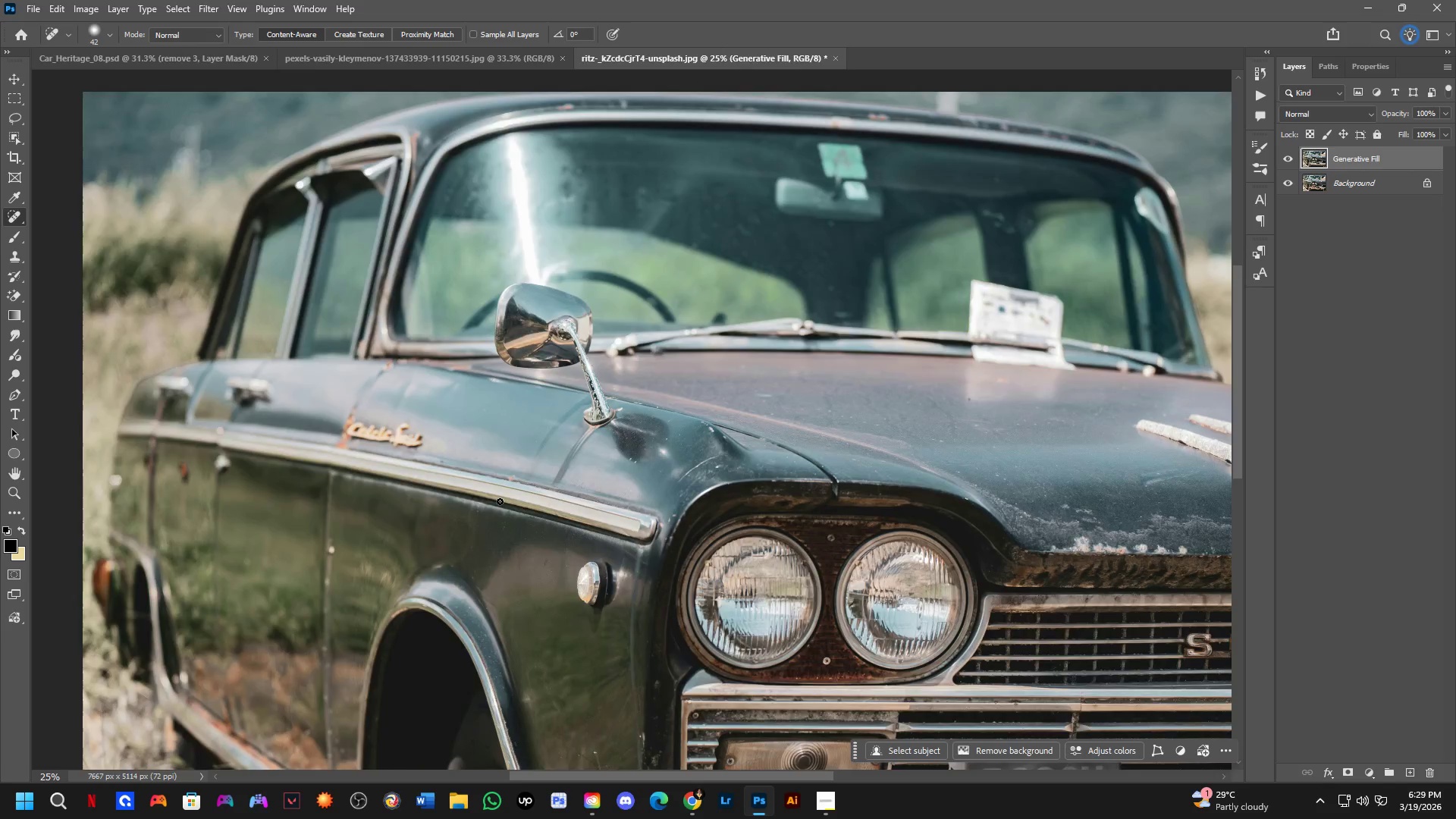 
scroll: coordinate [484, 434], scroll_direction: down, amount: 2.0
 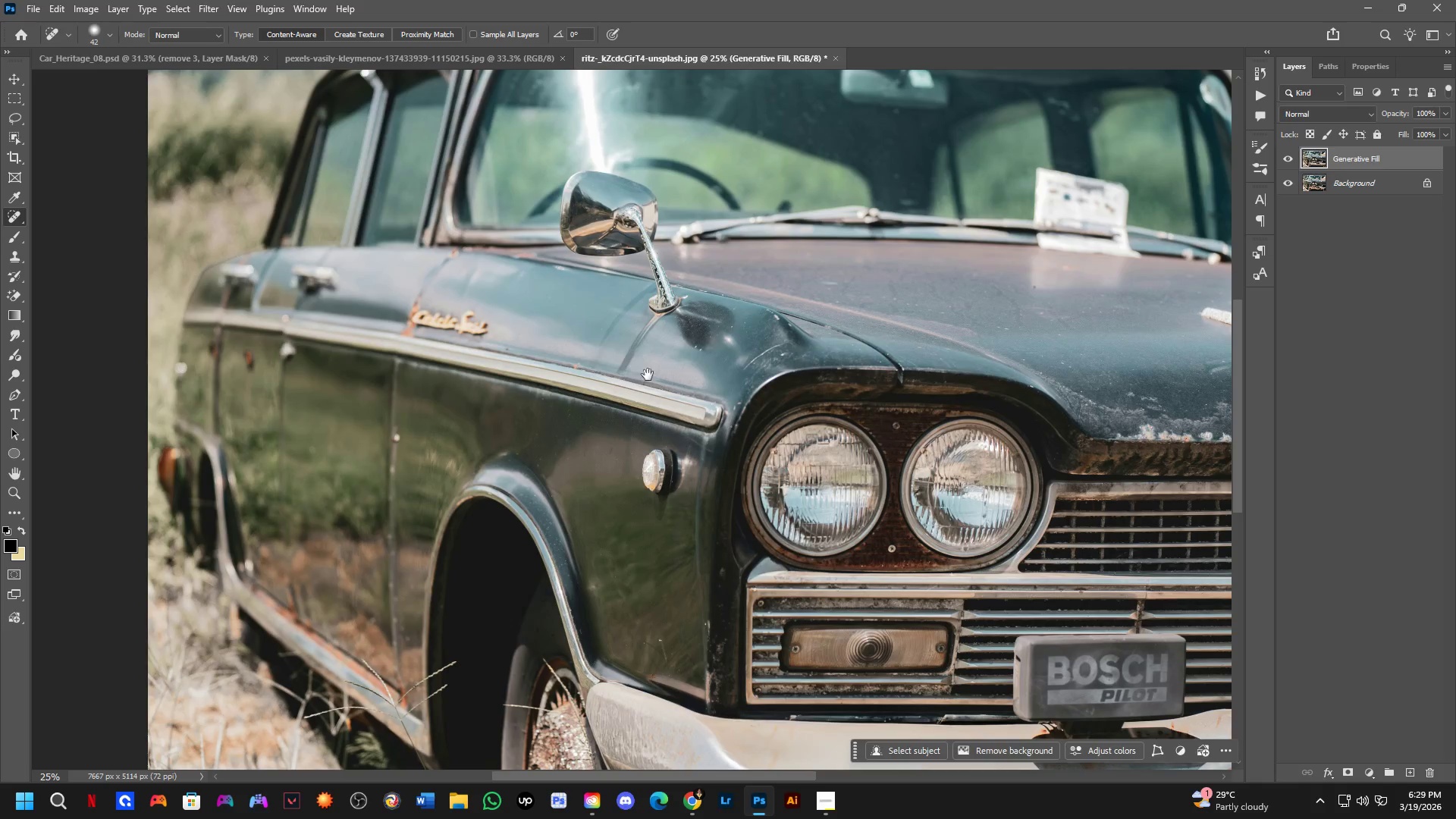 
key(Shift+ShiftLeft)
 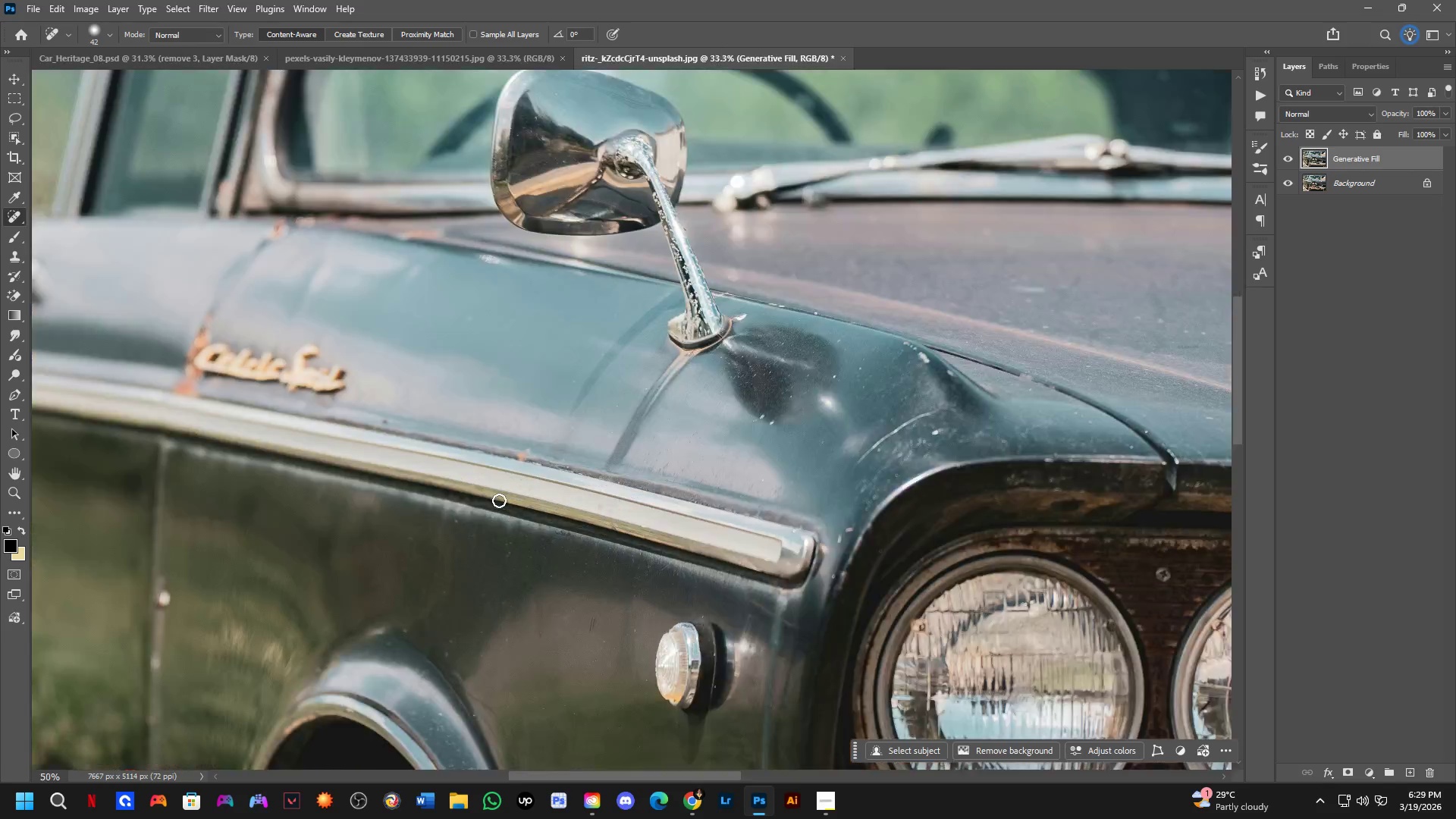 
scroll: coordinate [498, 499], scroll_direction: up, amount: 3.0
 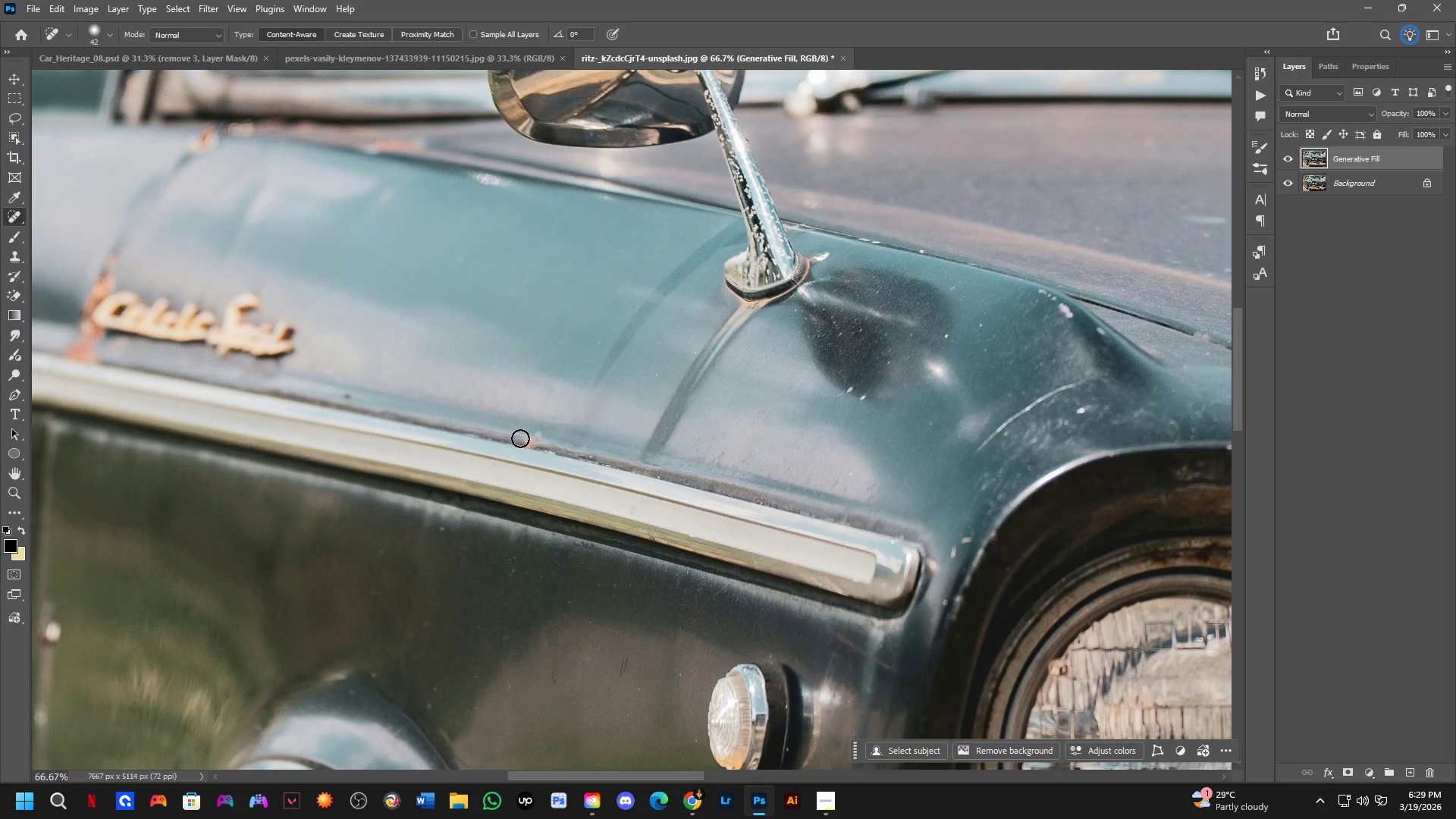 
left_click_drag(start_coordinate=[520, 438], to_coordinate=[544, 433])
 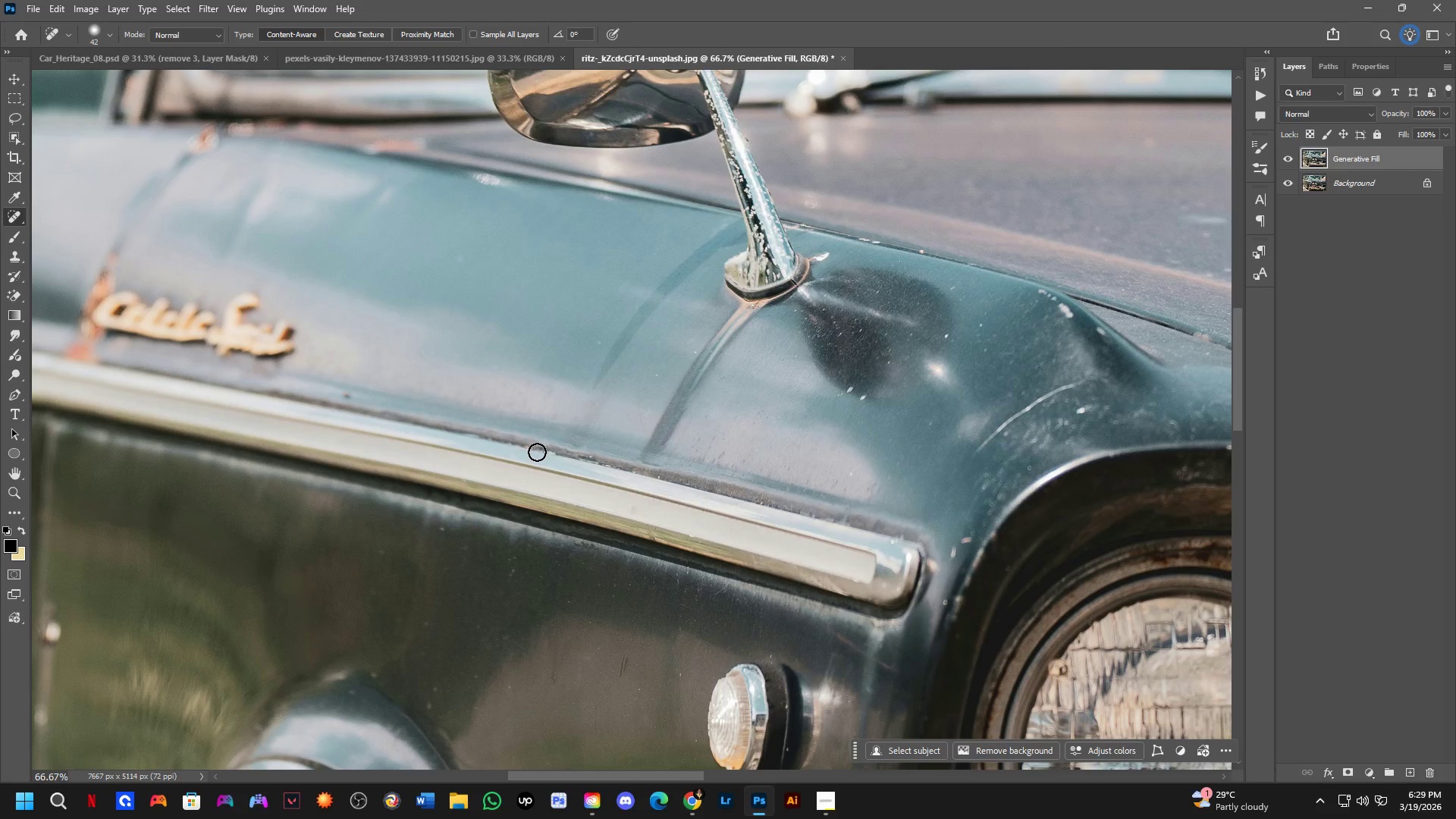 
hold_key(key=Space, duration=0.72)
 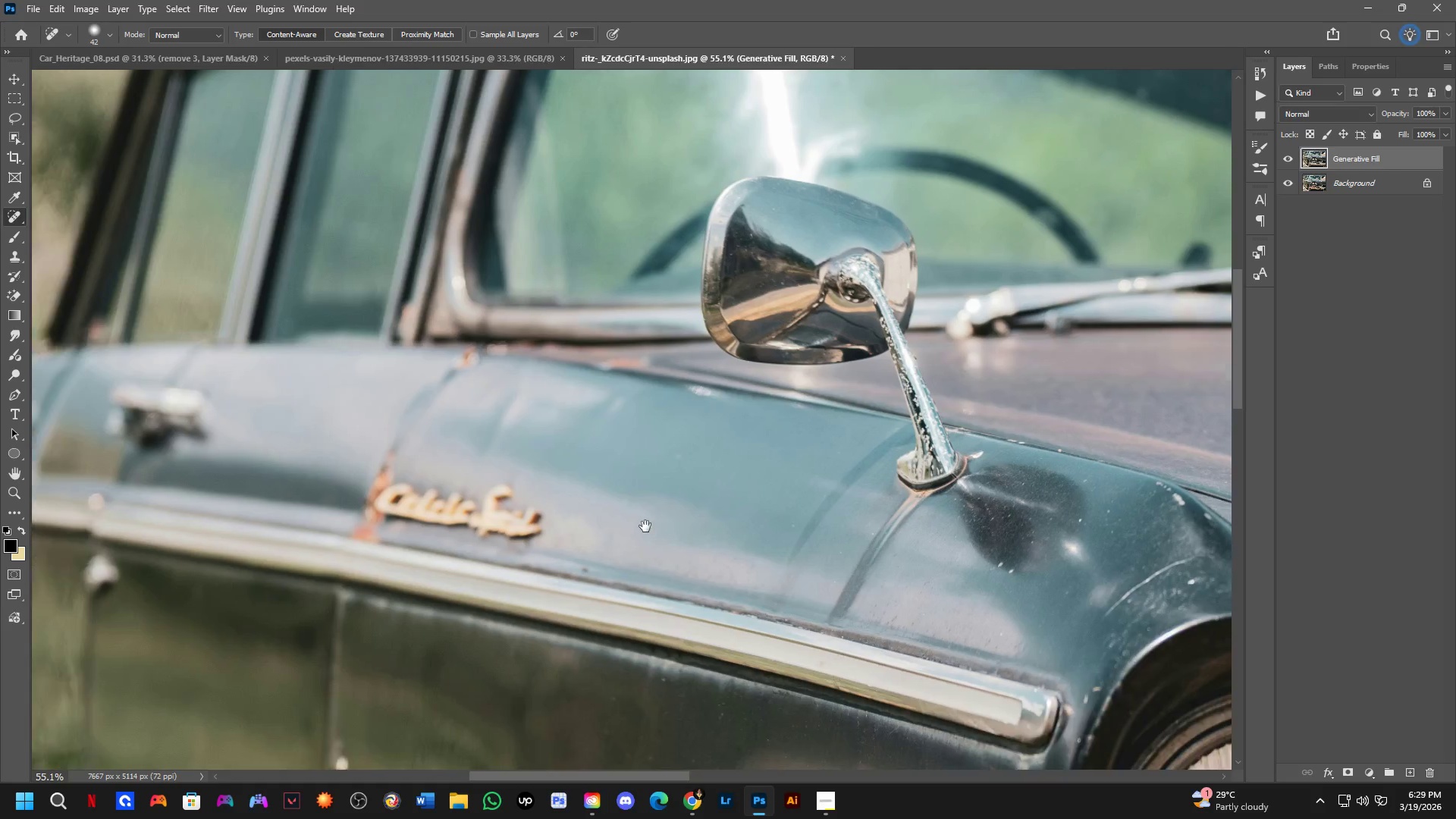 
left_click_drag(start_coordinate=[549, 443], to_coordinate=[585, 580])
 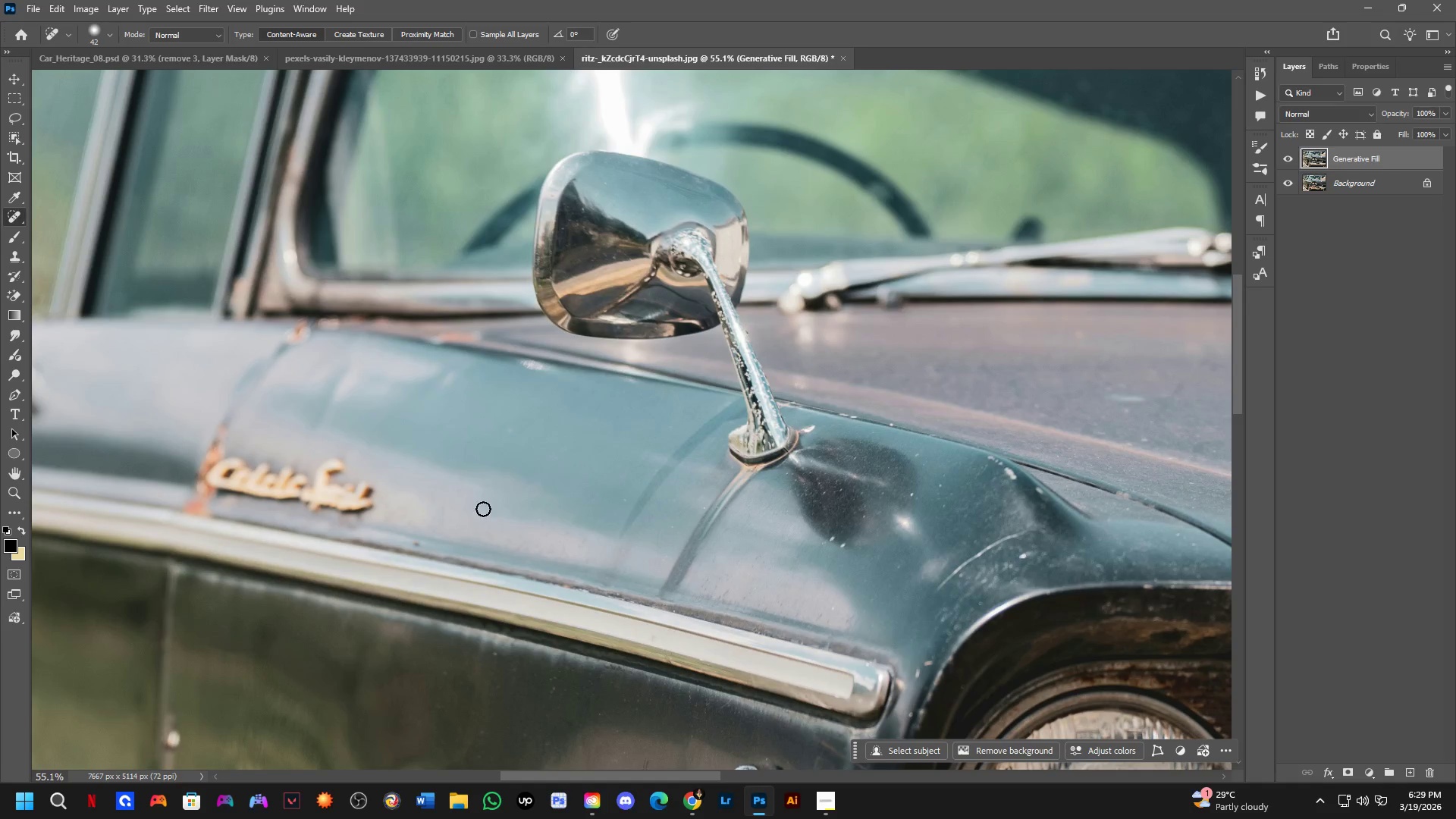 
scroll: coordinate [537, 462], scroll_direction: down, amount: 2.0
 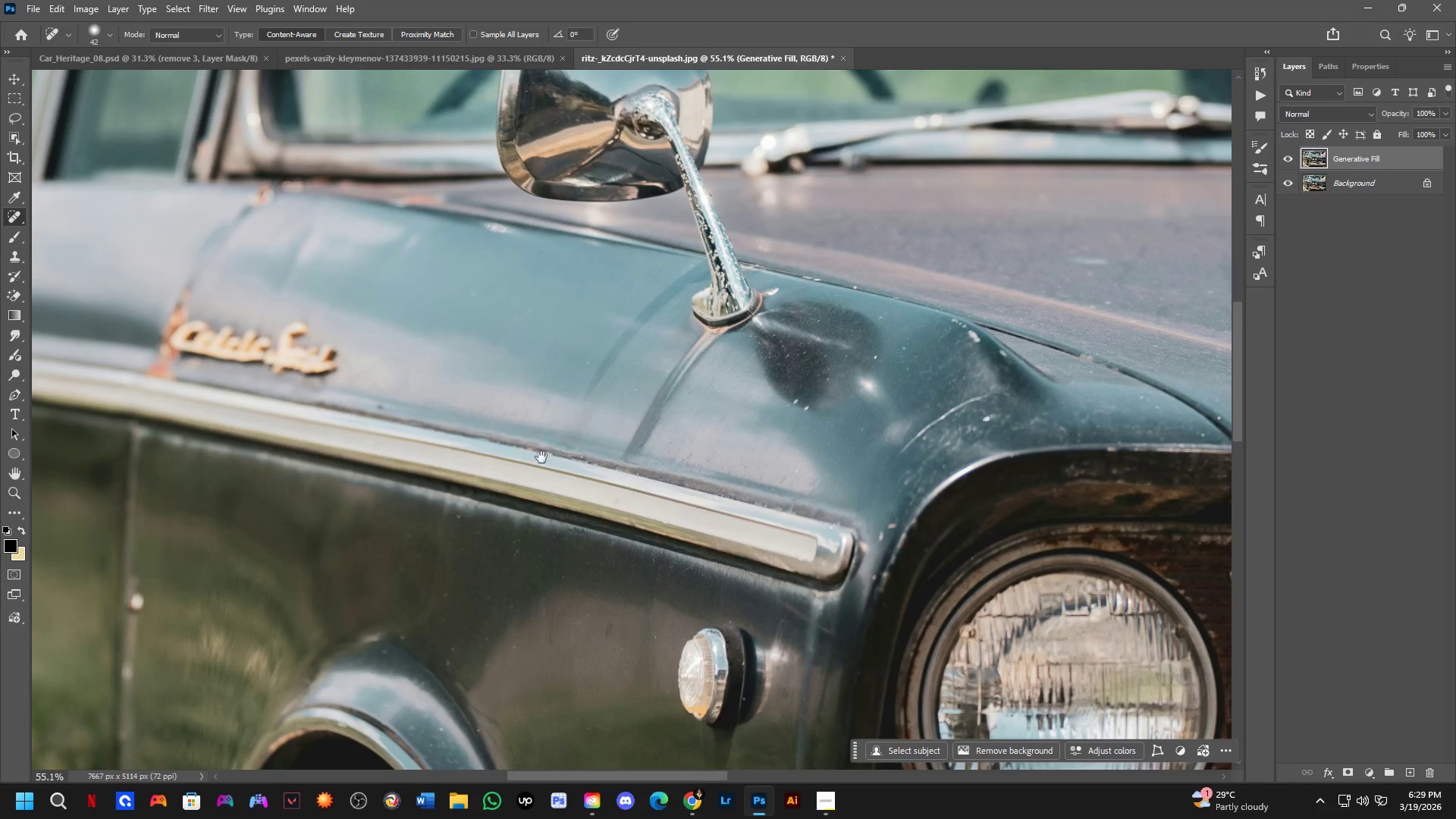 
hold_key(key=Space, duration=0.72)
 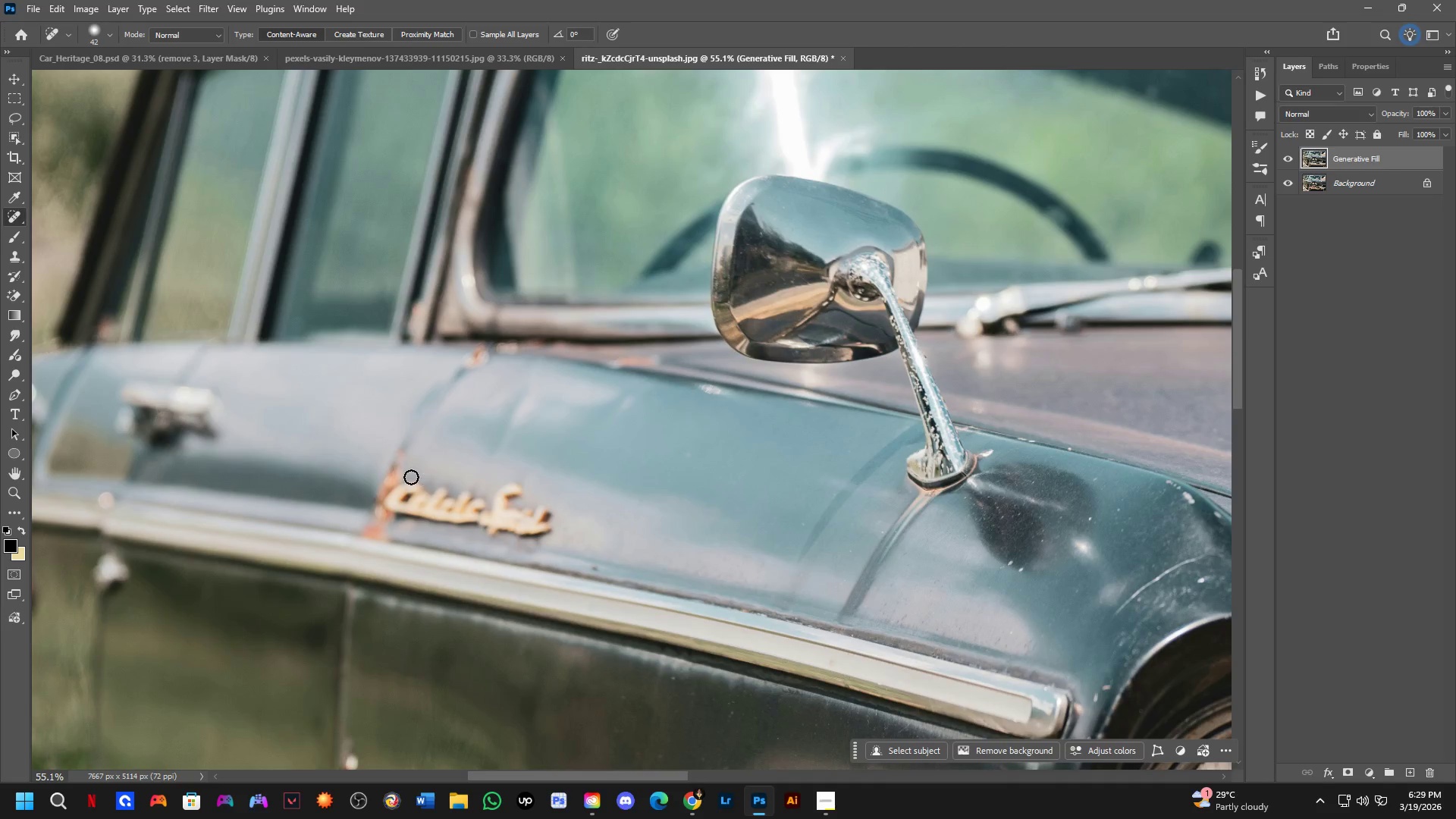 
left_click_drag(start_coordinate=[471, 501], to_coordinate=[649, 526])
 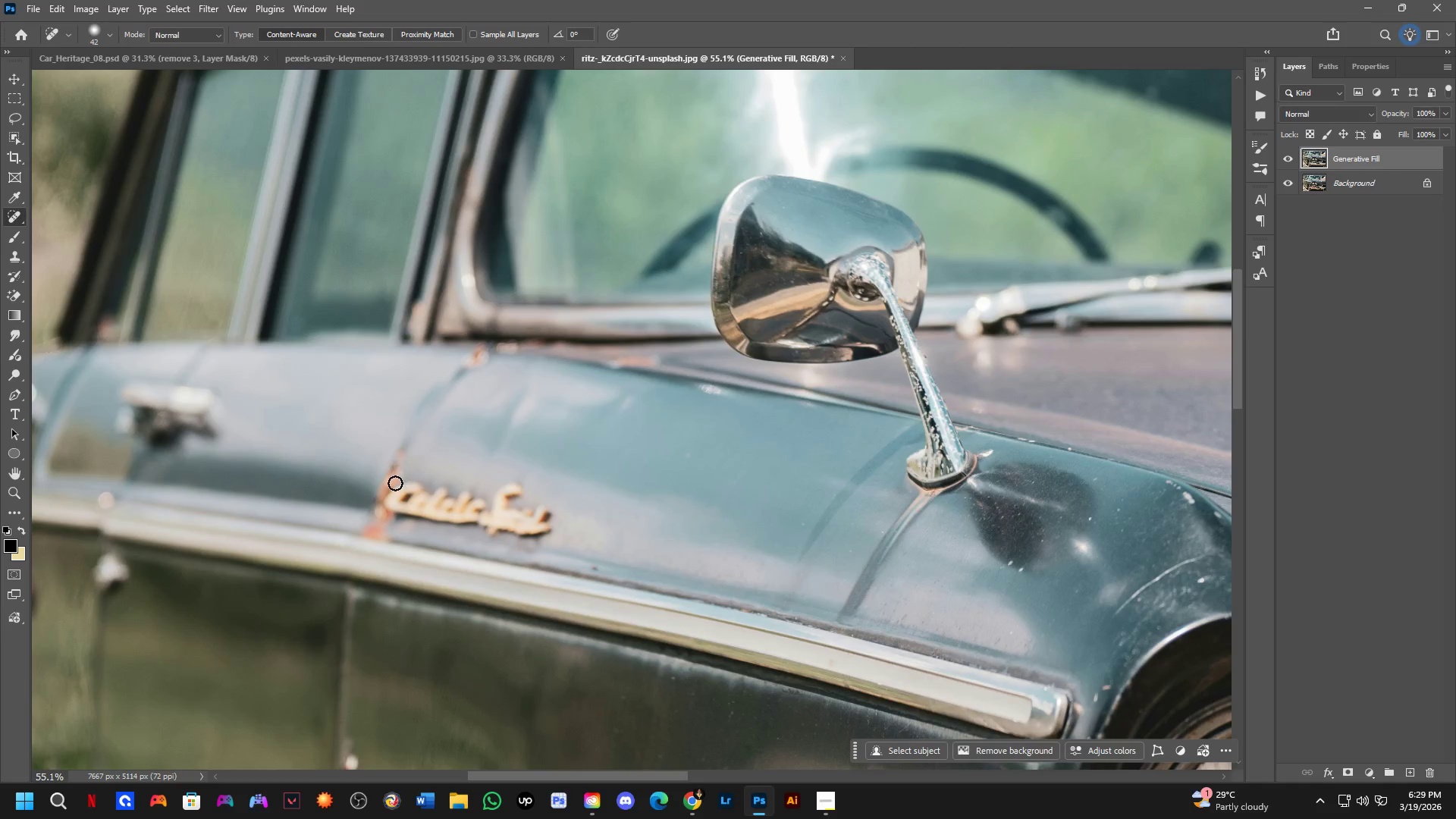 
key(Shift+ShiftLeft)
 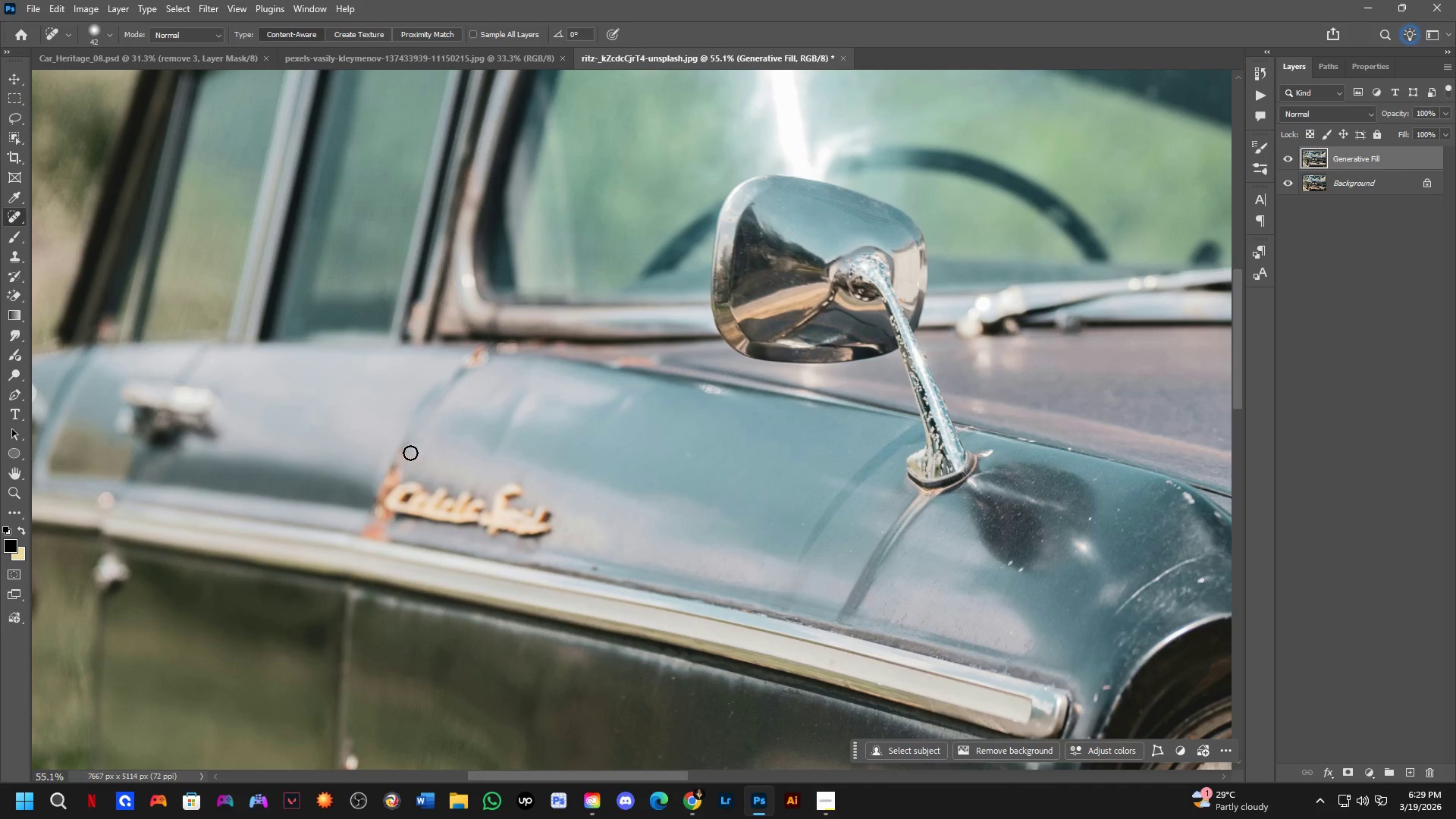 
hold_key(key=Space, duration=0.55)
 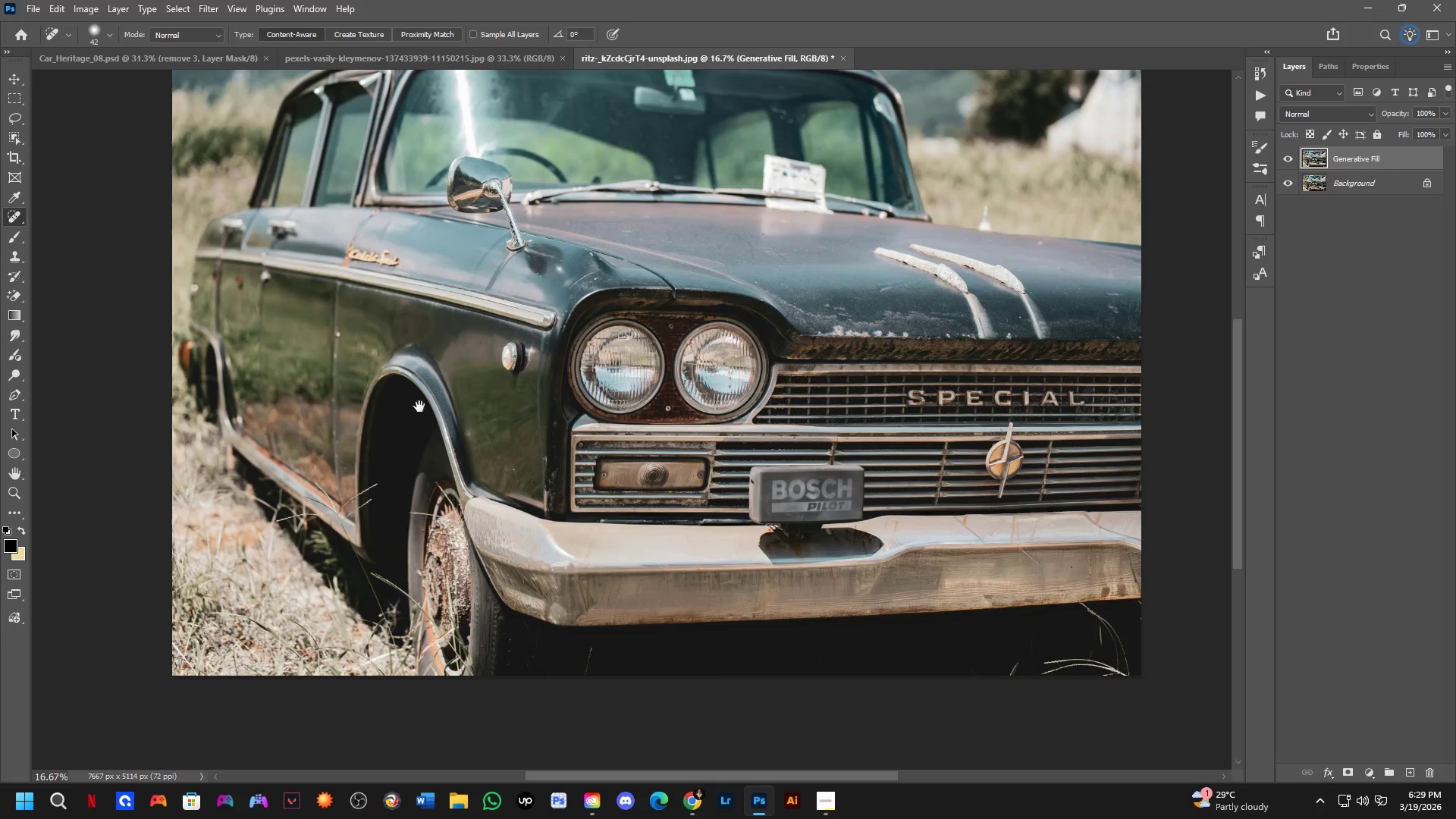 
left_click_drag(start_coordinate=[494, 486], to_coordinate=[494, 505])
 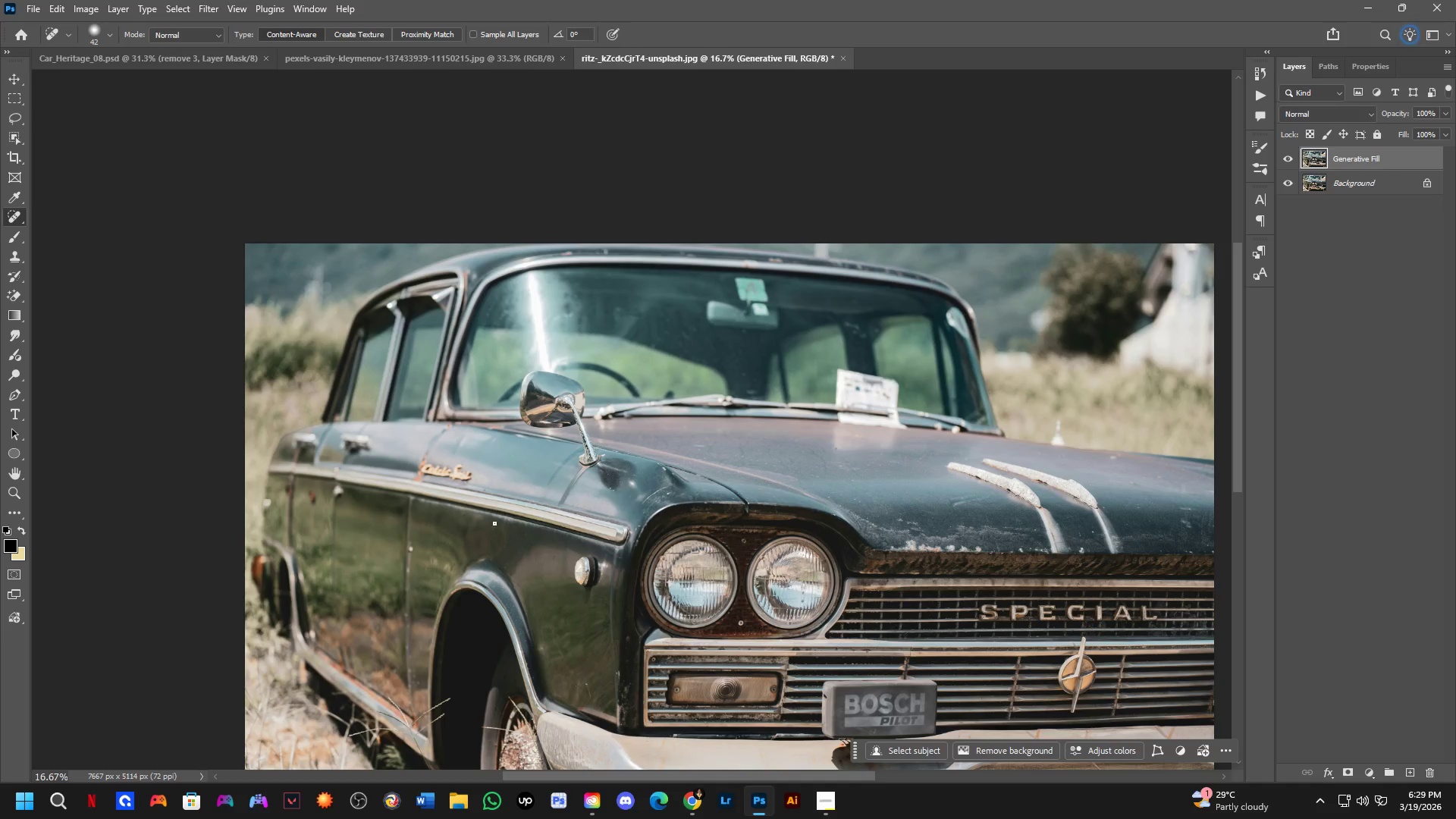 
scroll: coordinate [436, 428], scroll_direction: down, amount: 4.0
 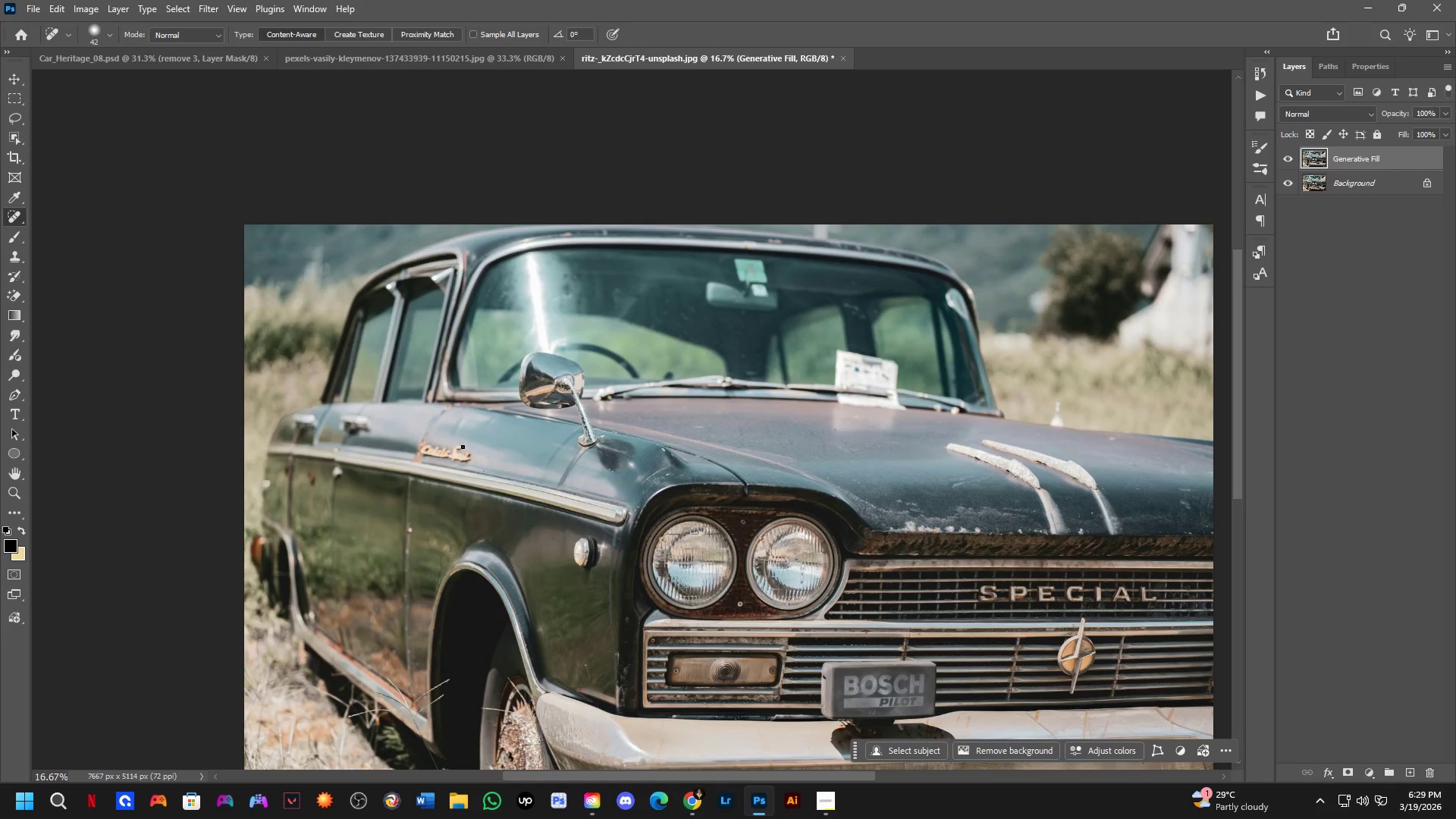 
hold_key(key=Space, duration=0.48)
 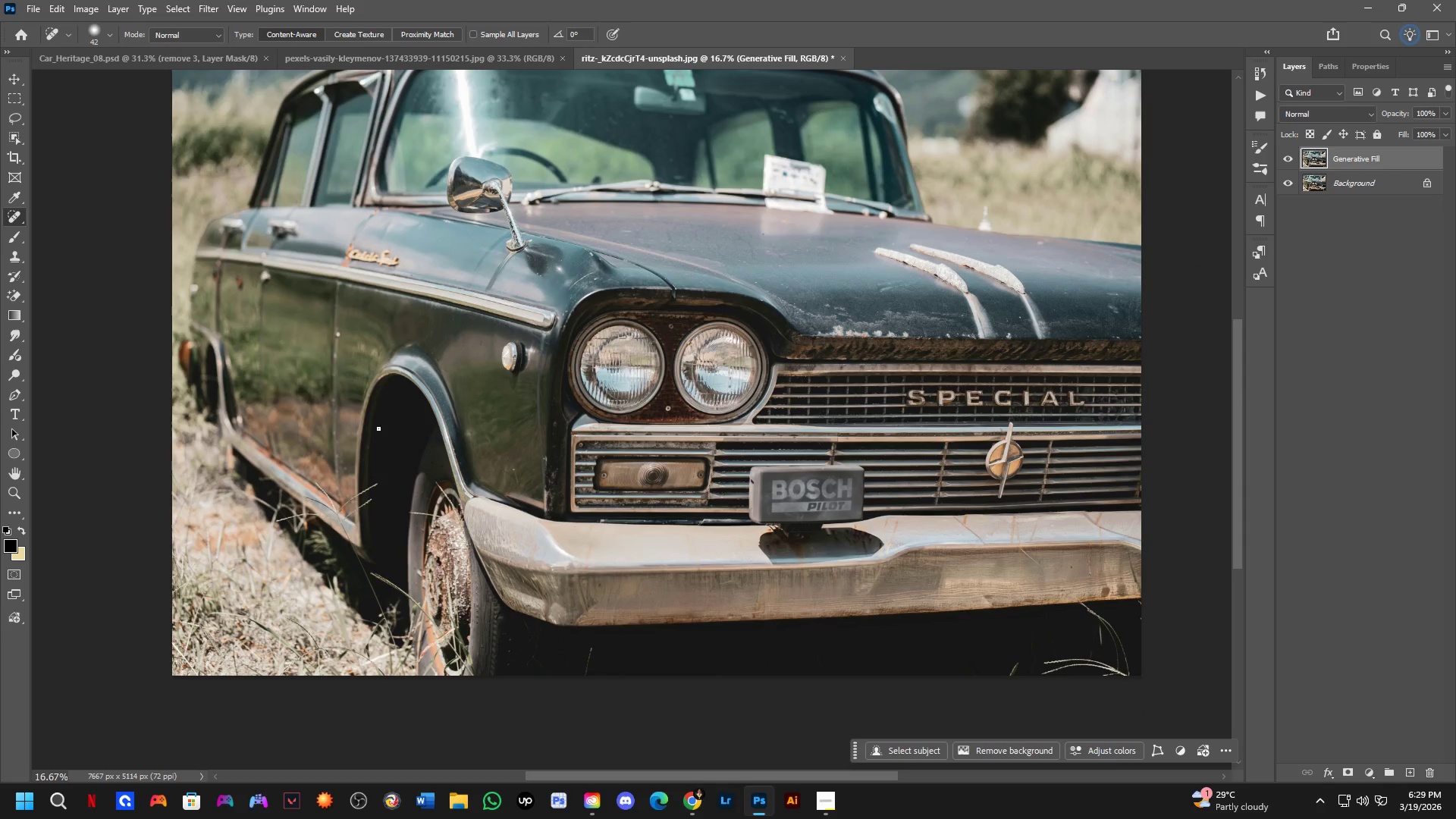 
left_click_drag(start_coordinate=[492, 621], to_coordinate=[419, 406])
 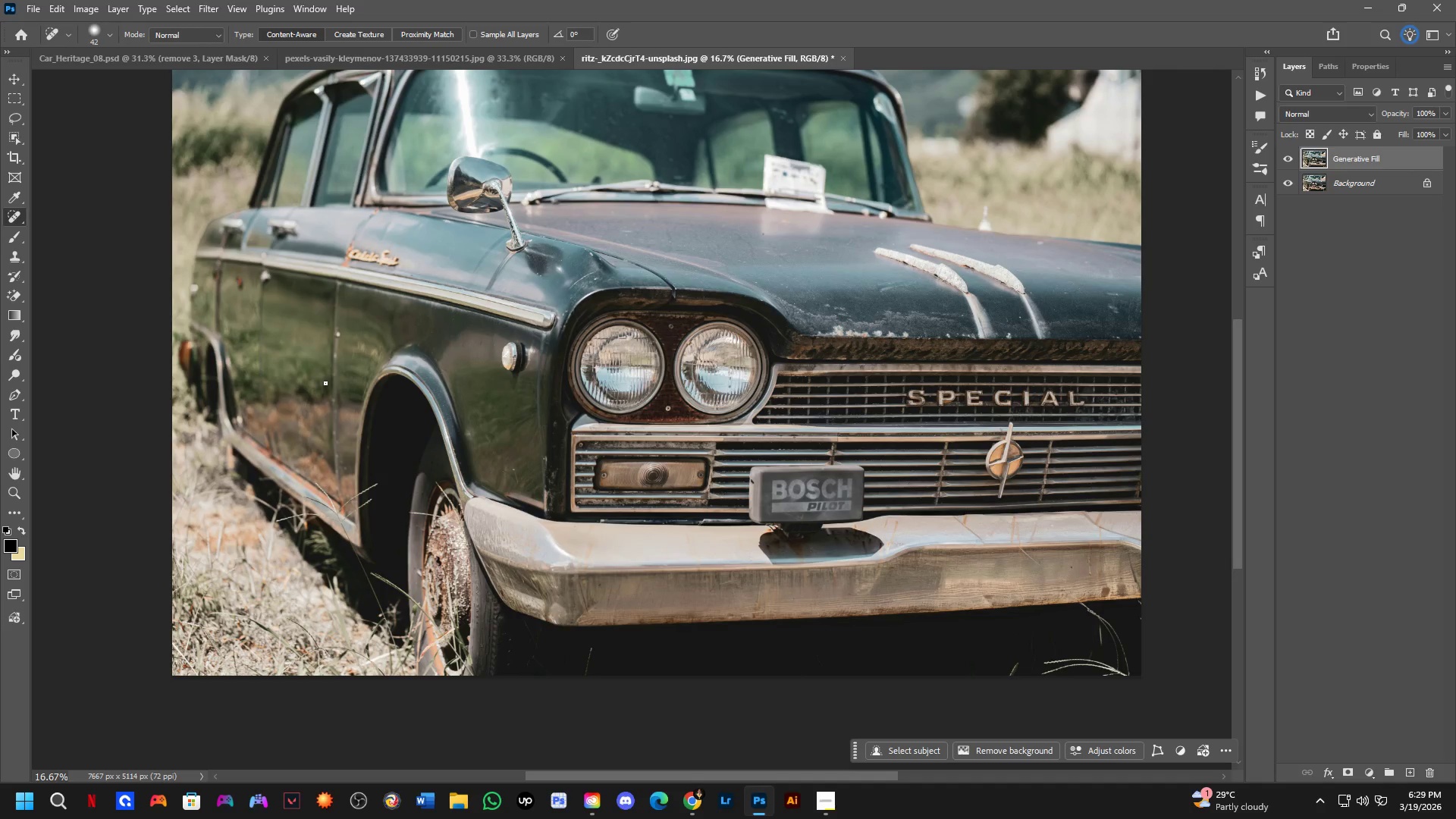 
wait(41.05)
 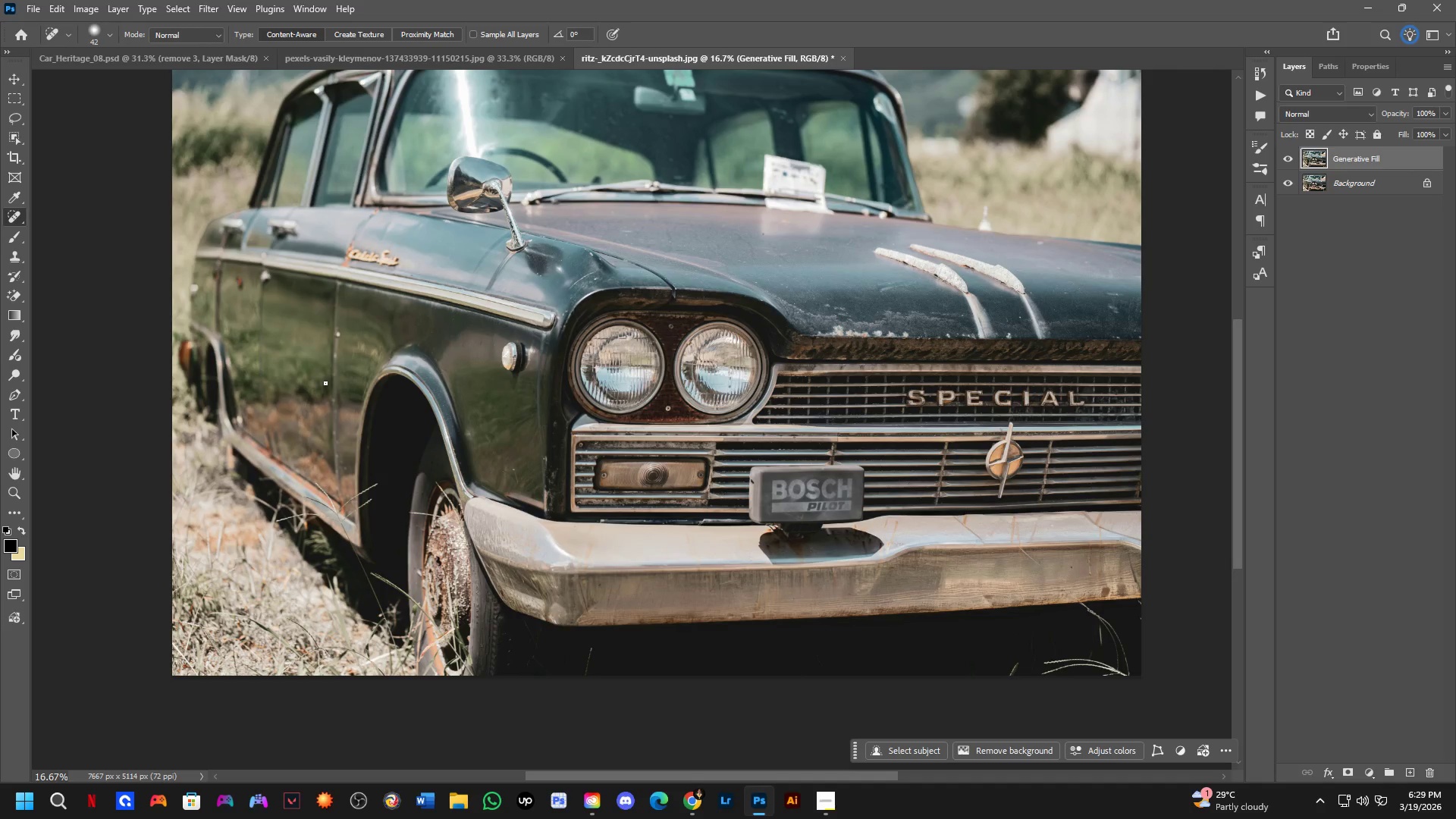 
key(Alt+AltLeft)
 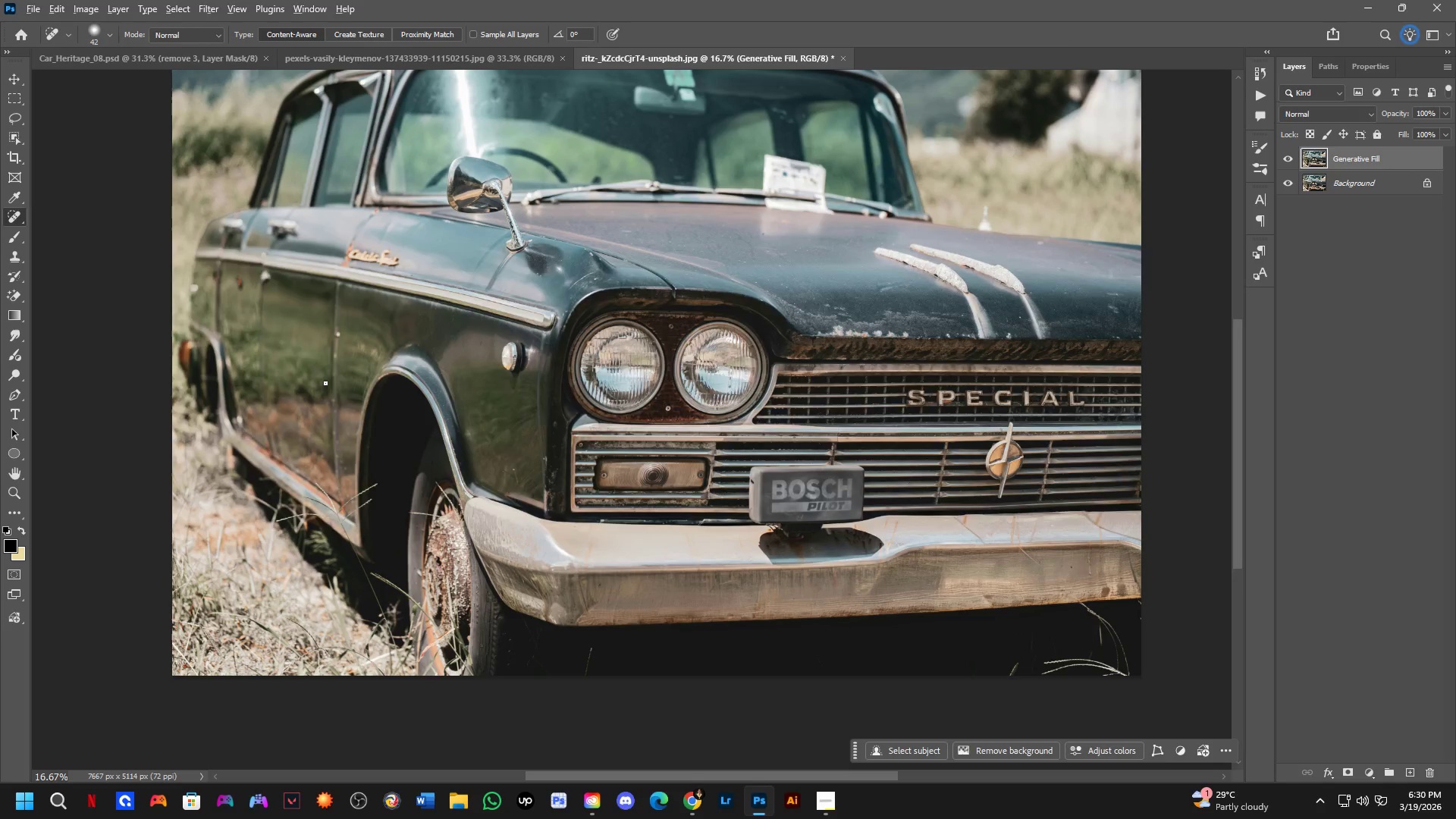 
key(Alt+Tab)